 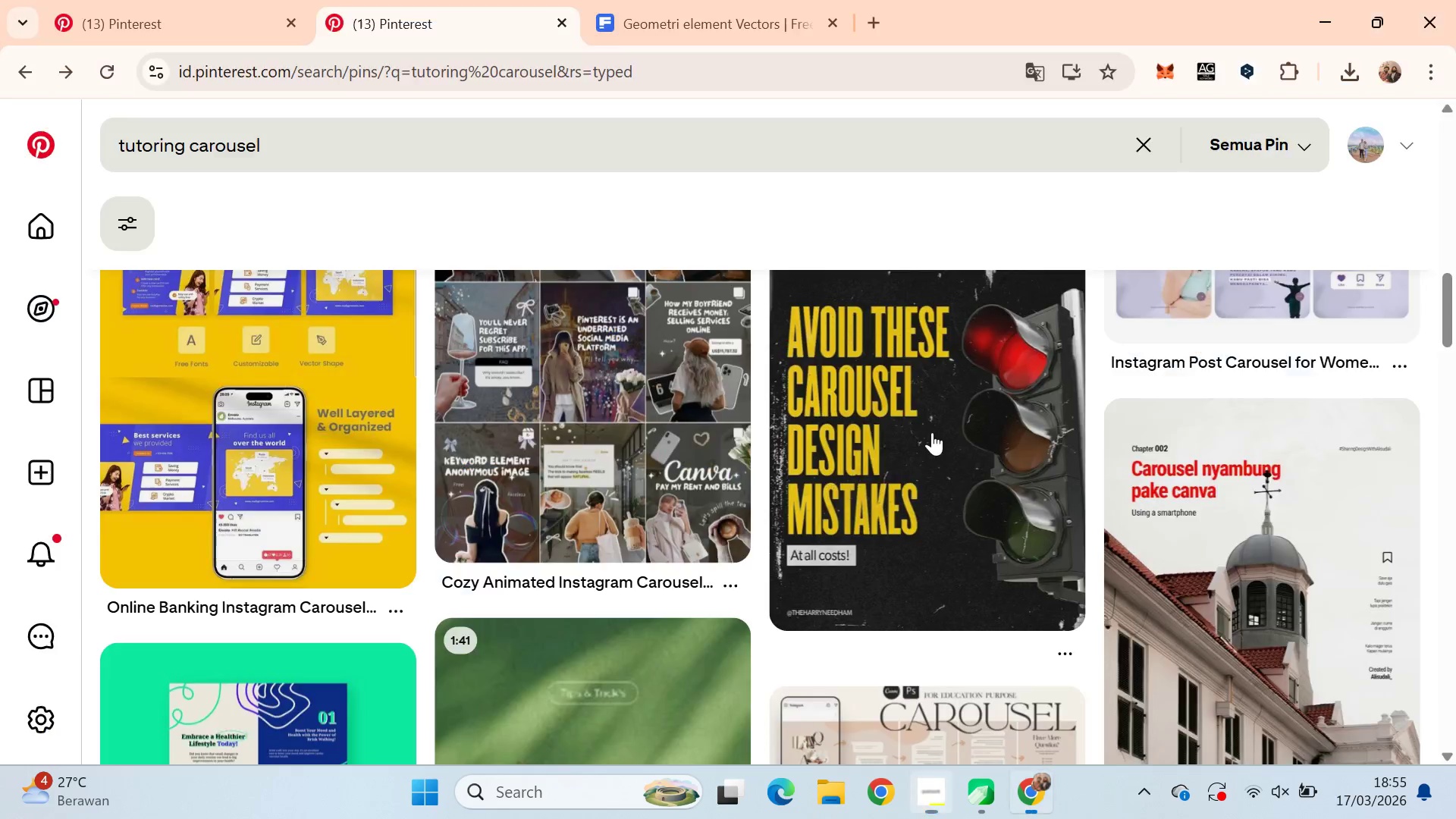 
key(Alt+Tab)
 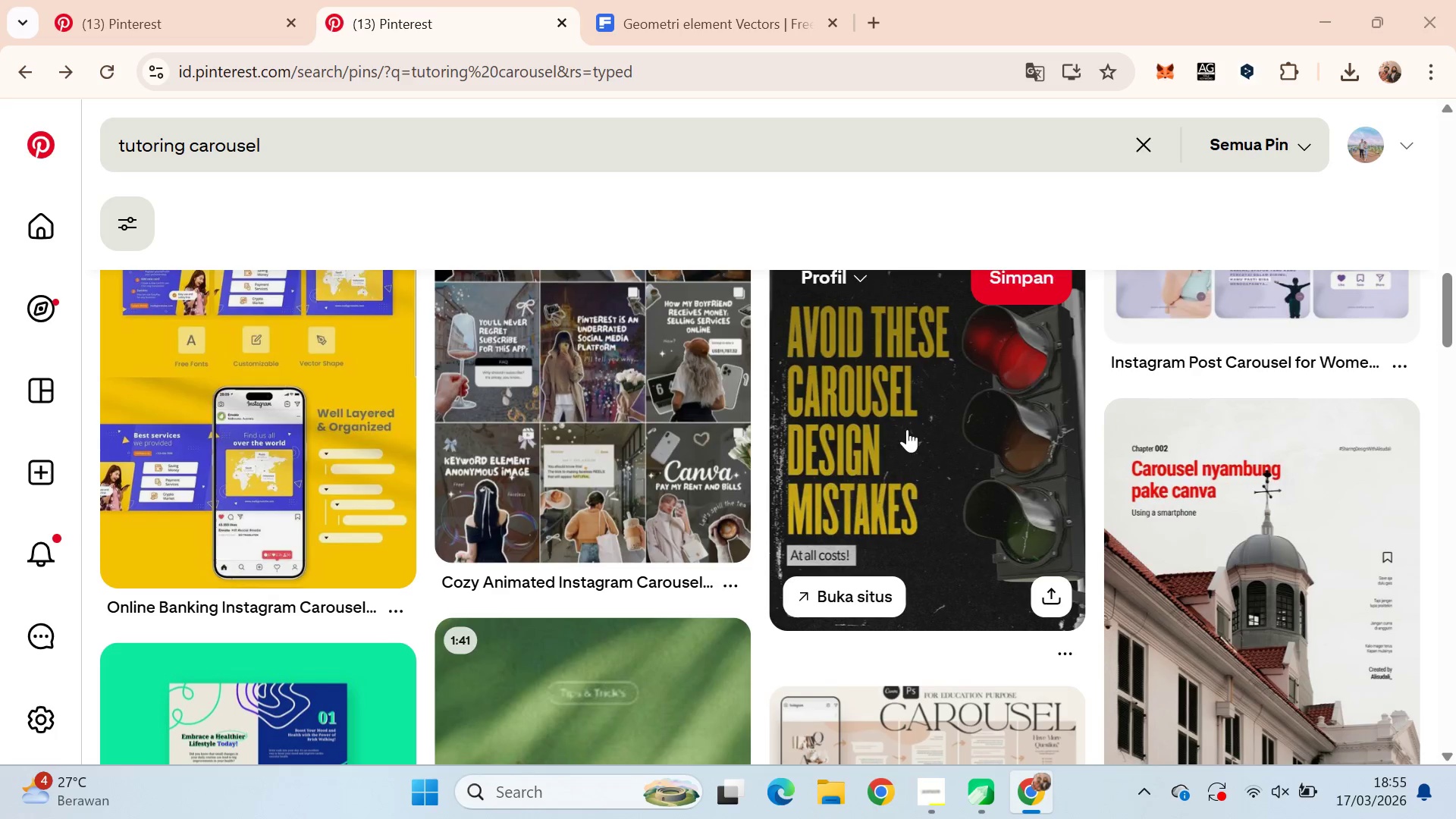 
key(Alt+Tab)
 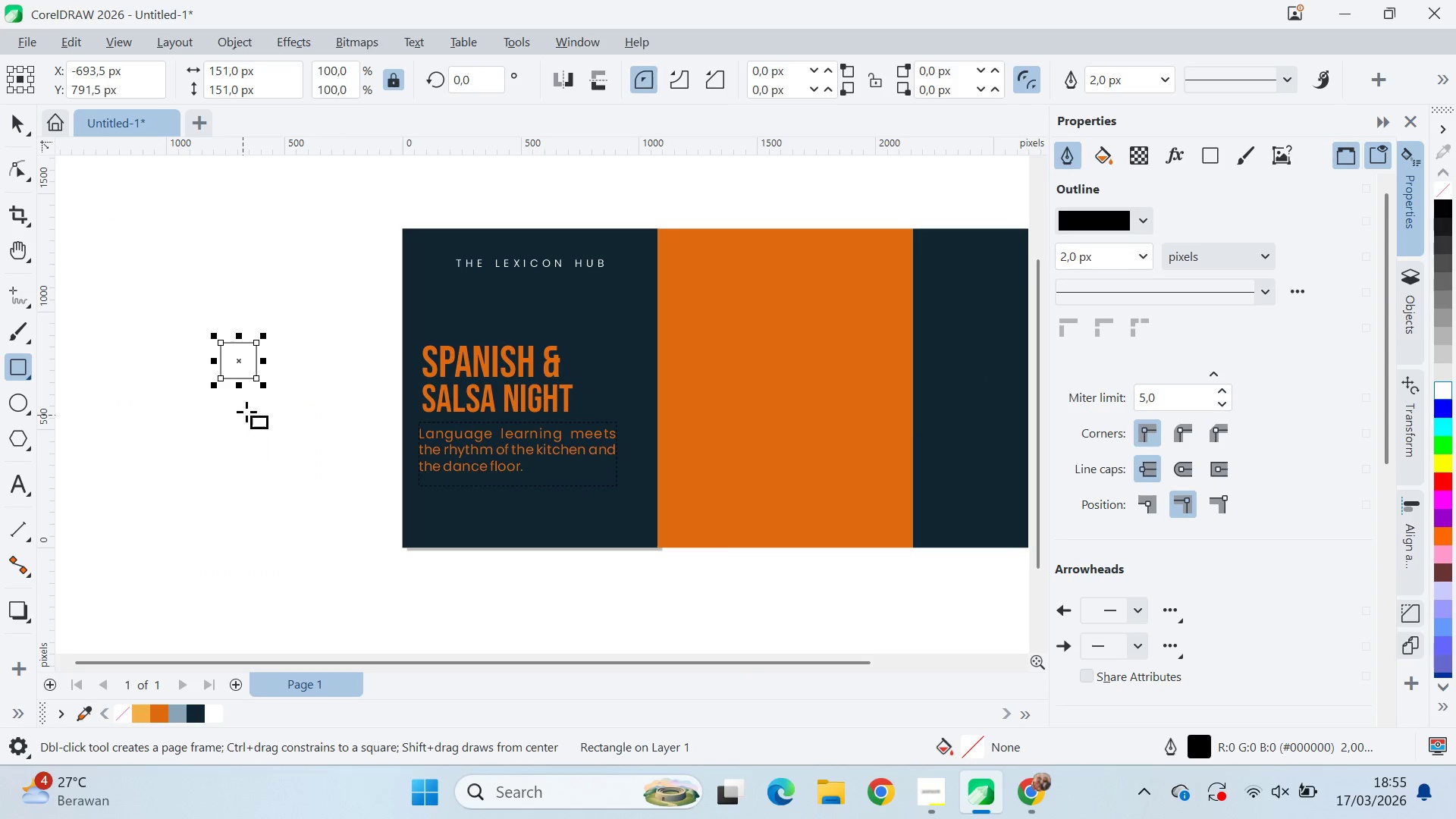 
key(V)
 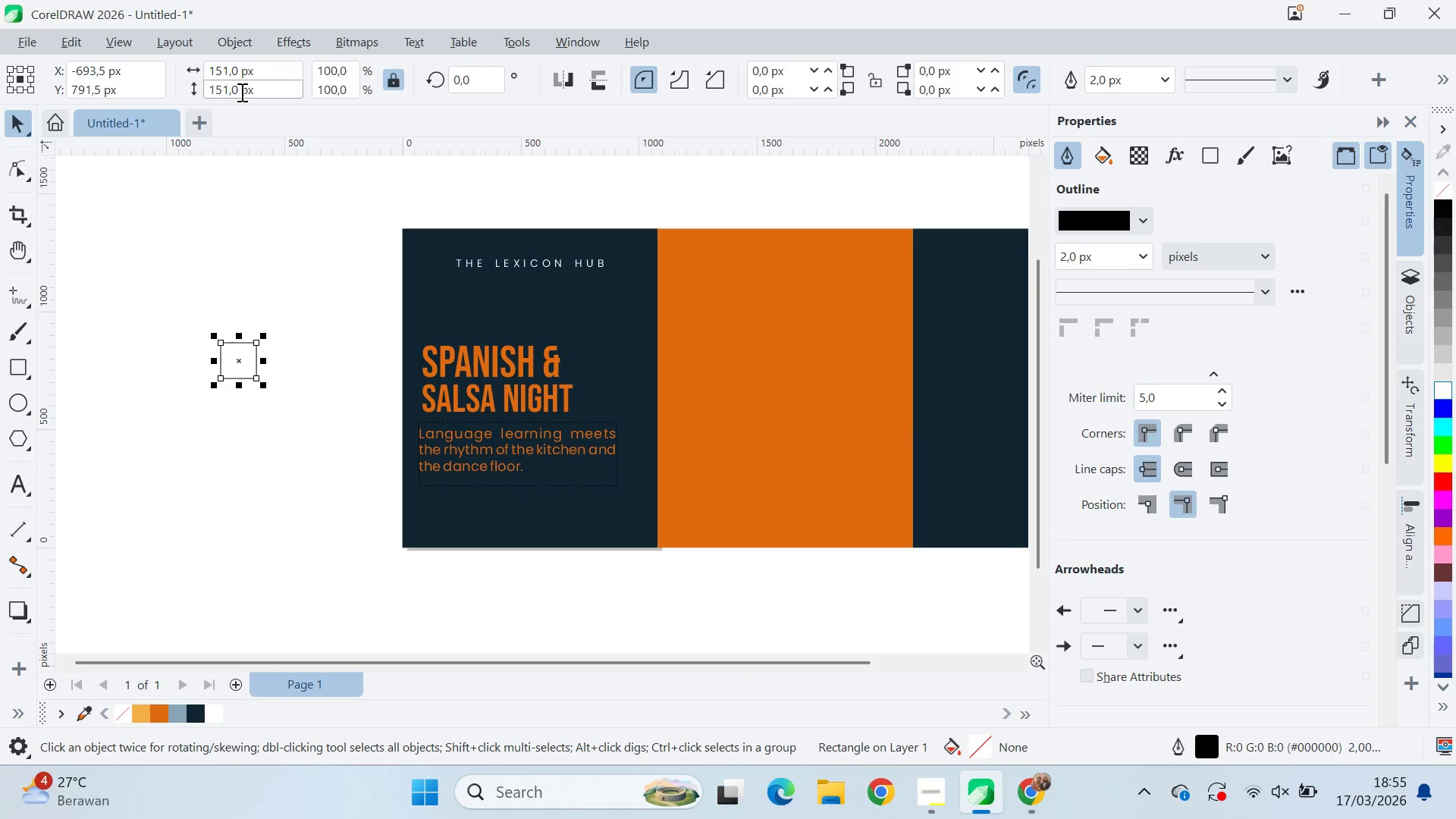 
left_click_drag(start_coordinate=[237, 92], to_coordinate=[160, 96])
 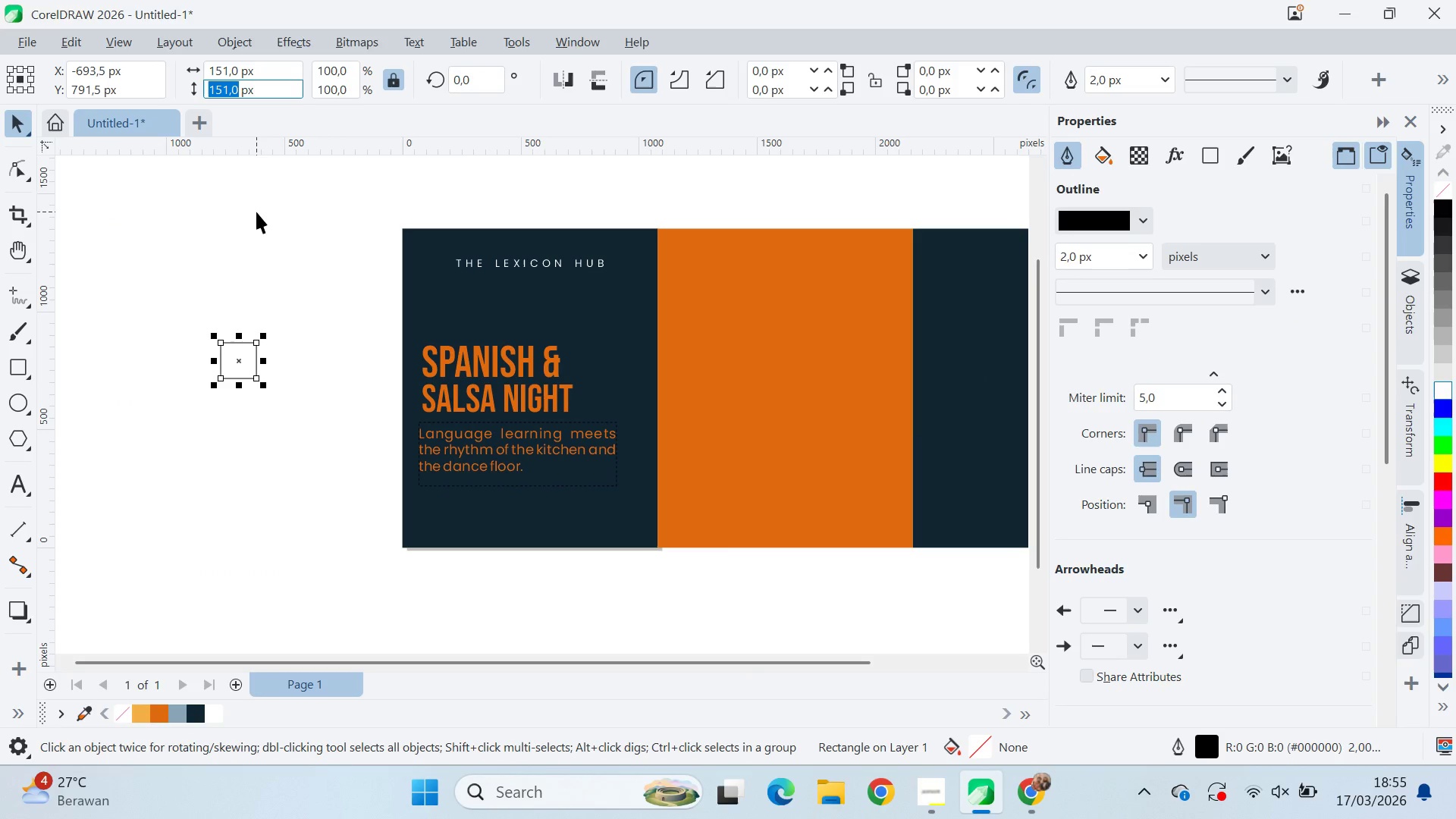 
type(50)
 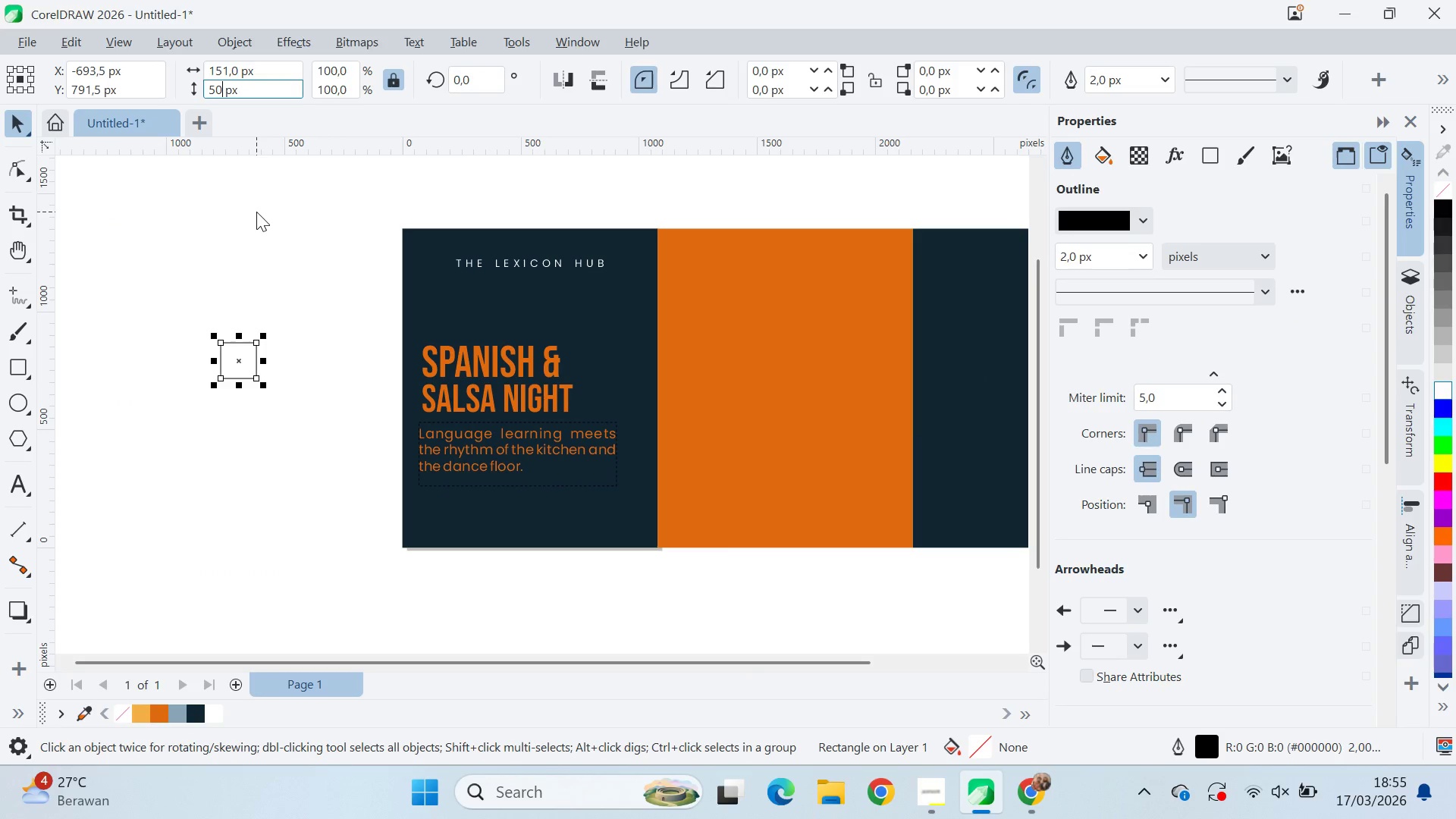 
key(Enter)
 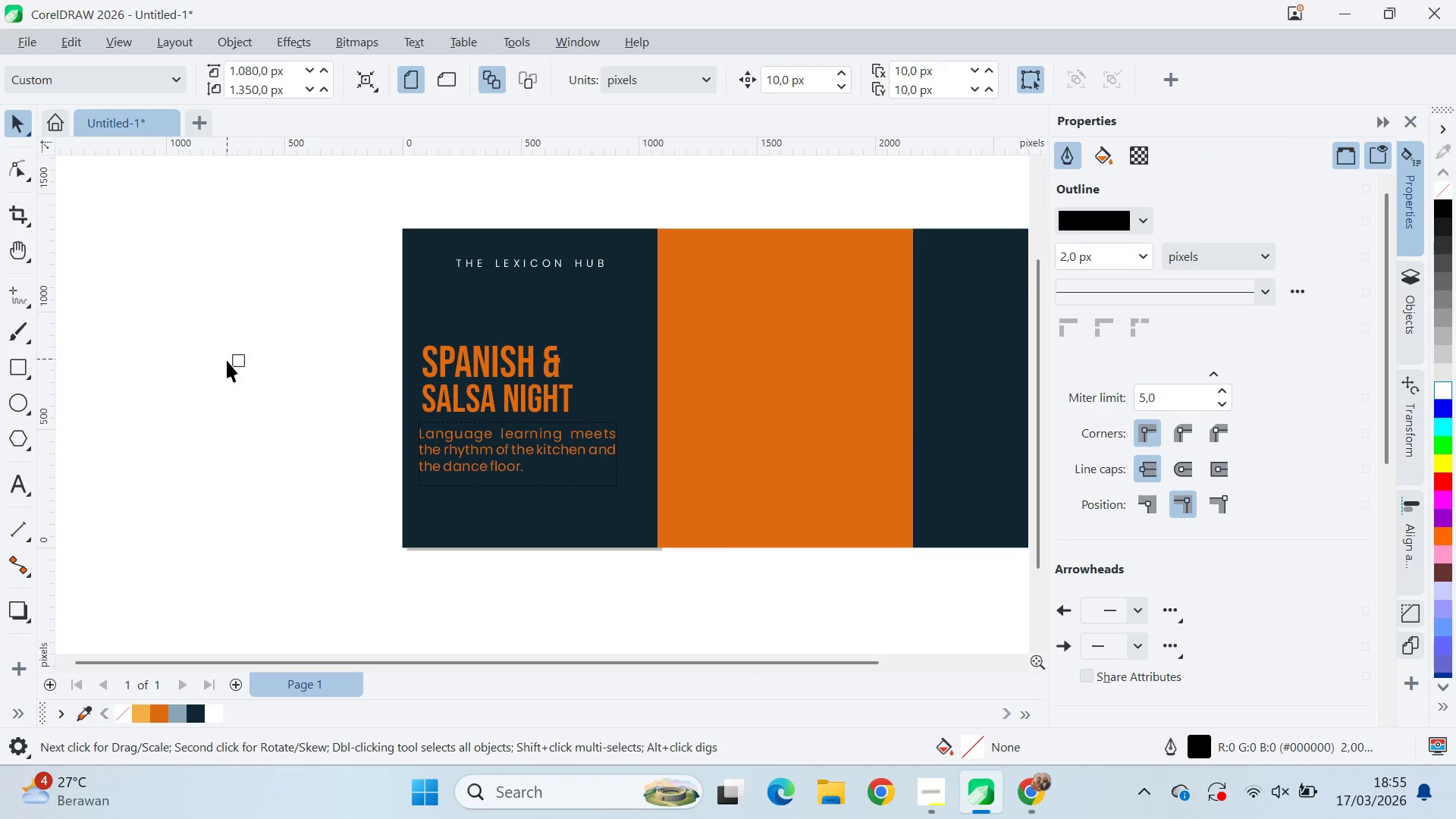 
left_click([238, 359])
 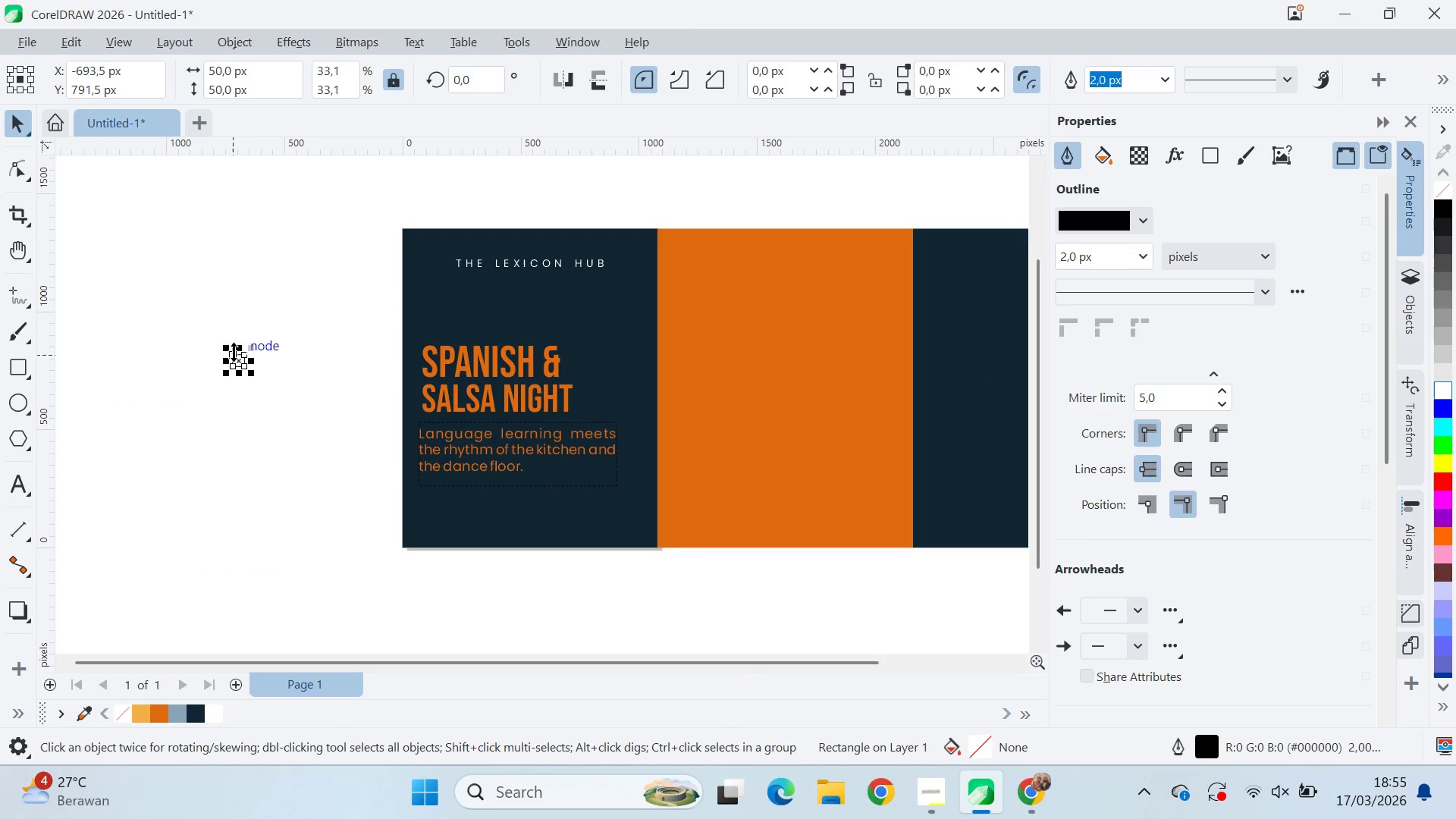 
left_click_drag(start_coordinate=[231, 355], to_coordinate=[404, 229])
 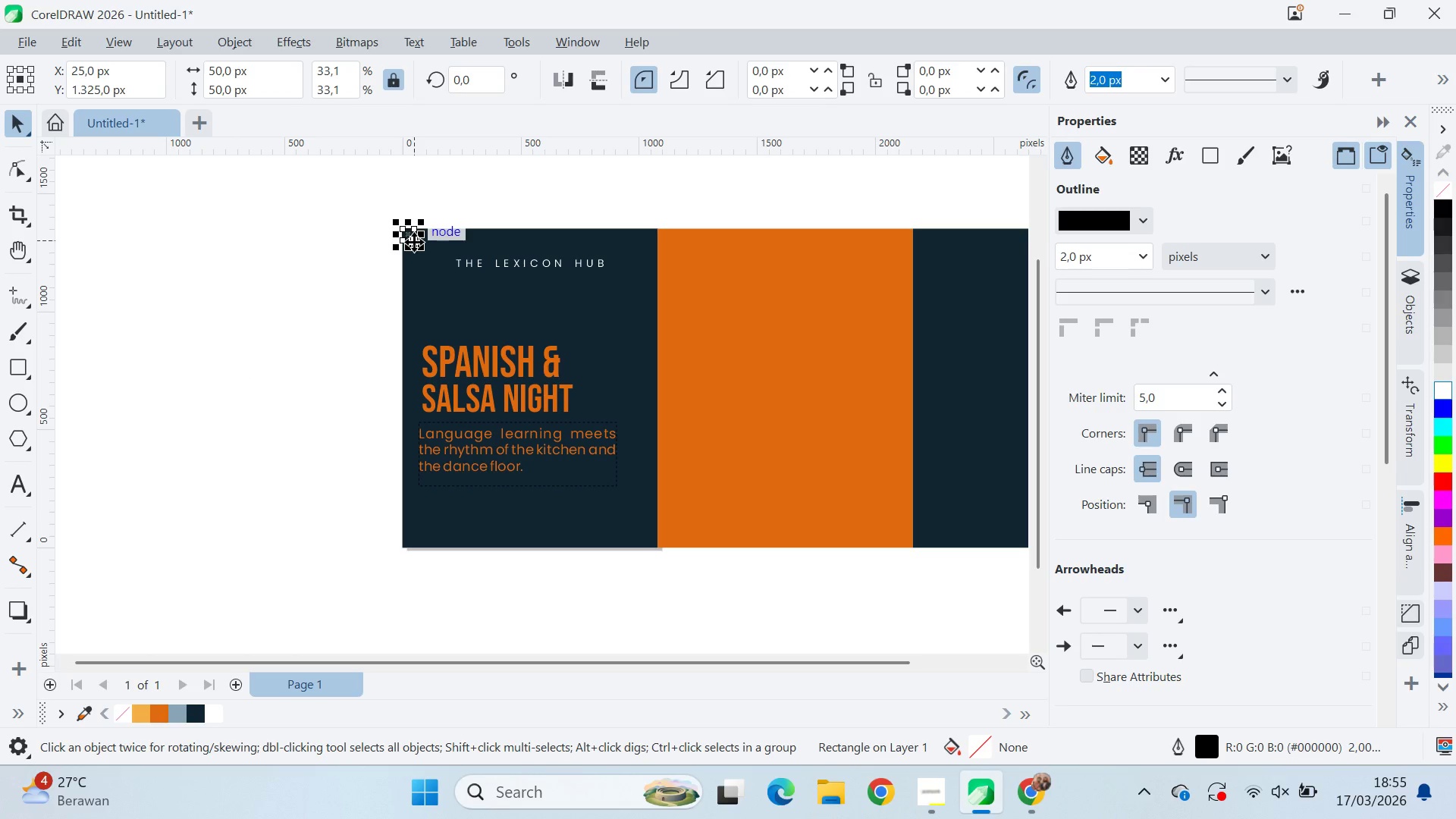 
left_click_drag(start_coordinate=[416, 241], to_coordinate=[657, 546])
 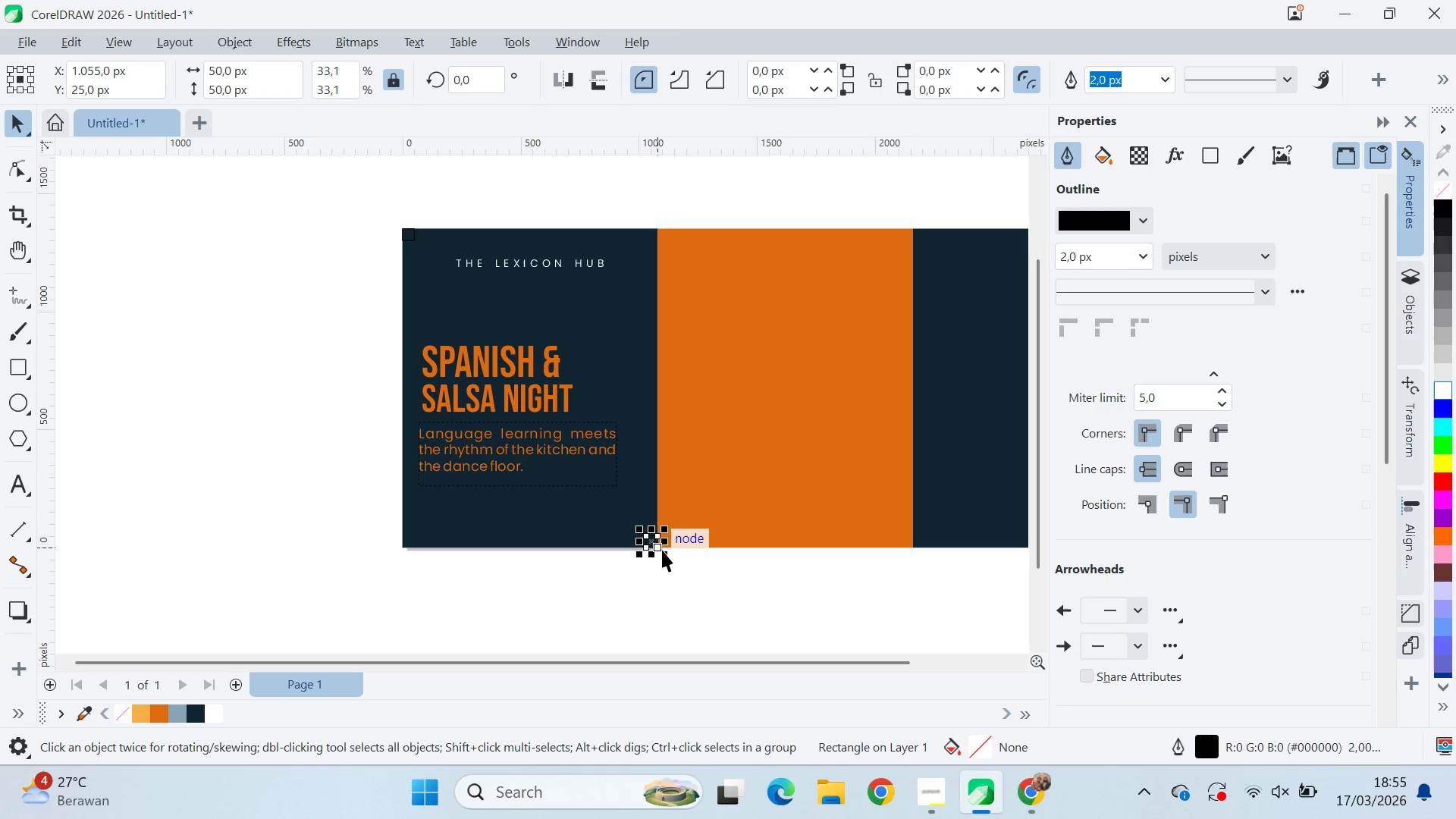 
left_click_drag(start_coordinate=[664, 551], to_coordinate=[422, 250])
 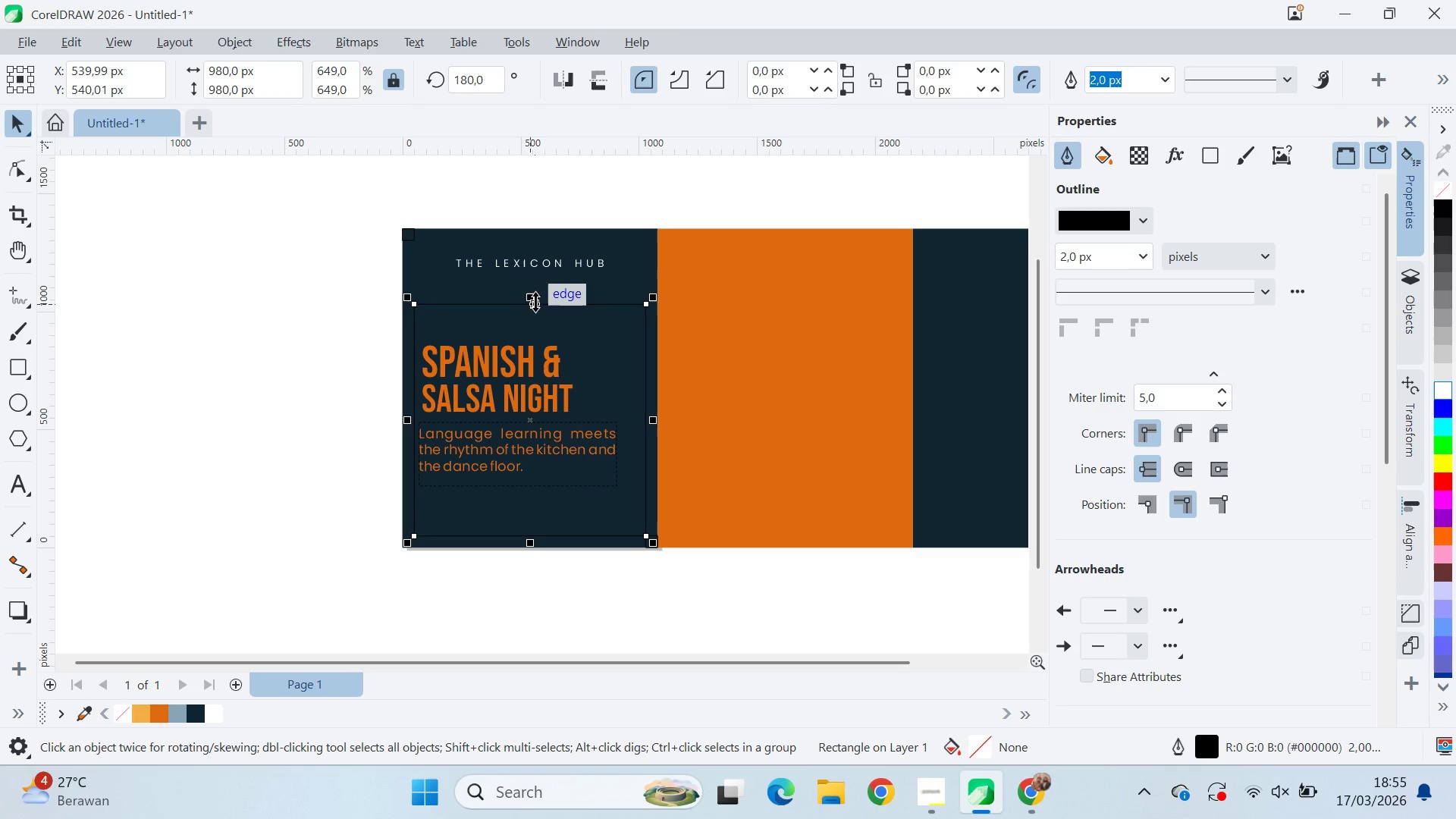 
left_click_drag(start_coordinate=[535, 300], to_coordinate=[422, 236])
 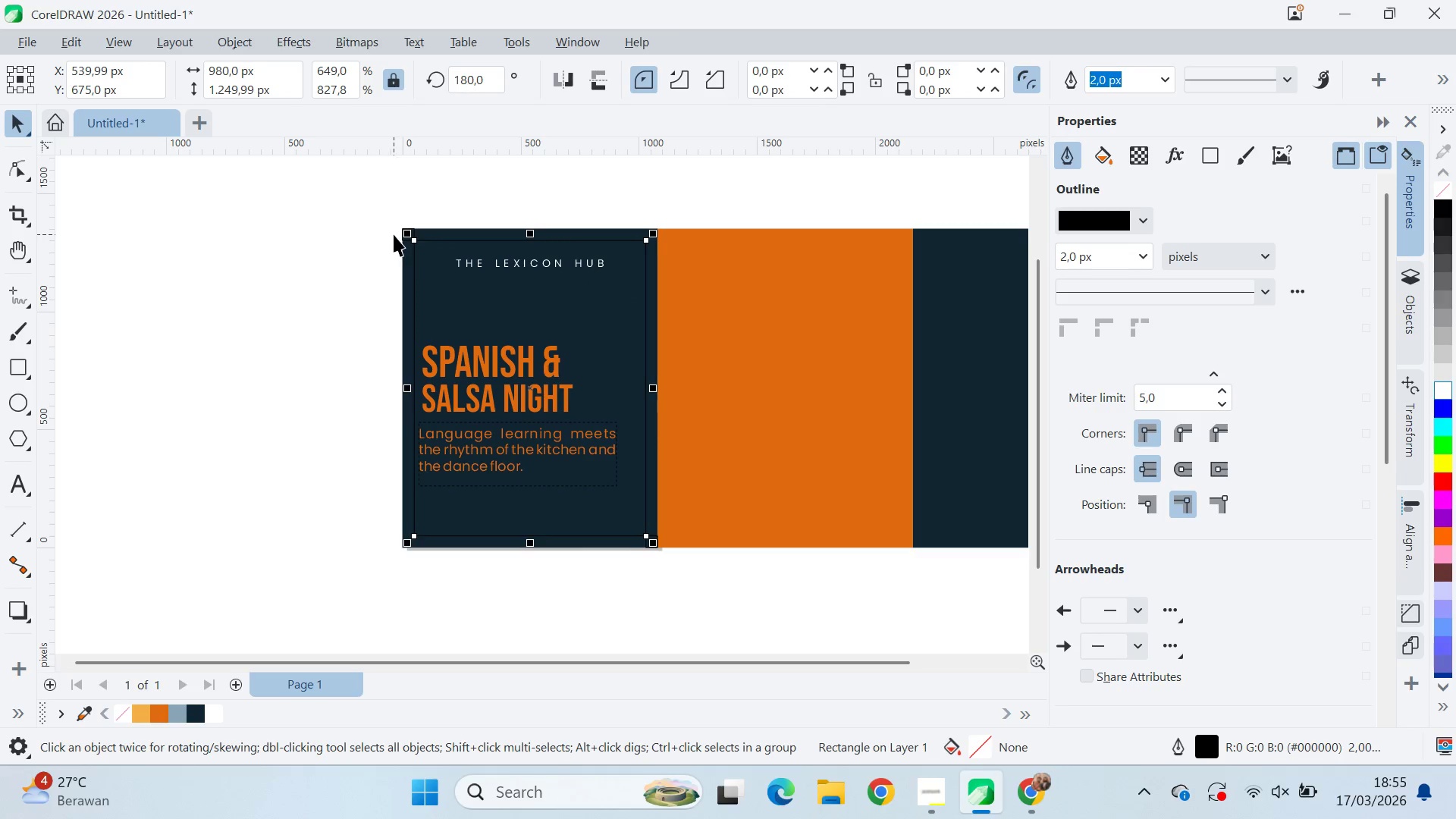 
double_click([410, 242])
 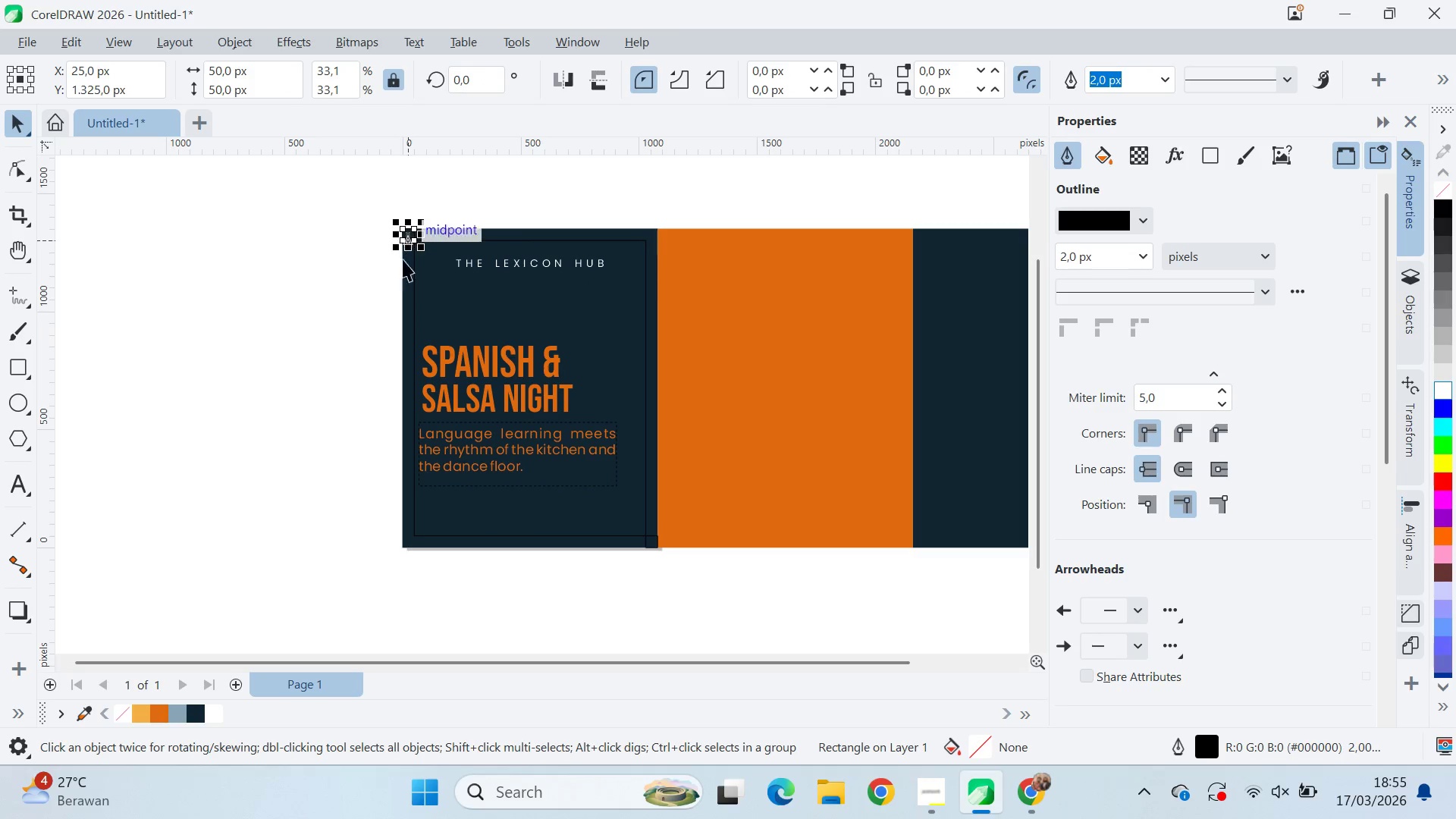 
hold_key(key=ShiftLeft, duration=0.91)
left_click([654, 544])
 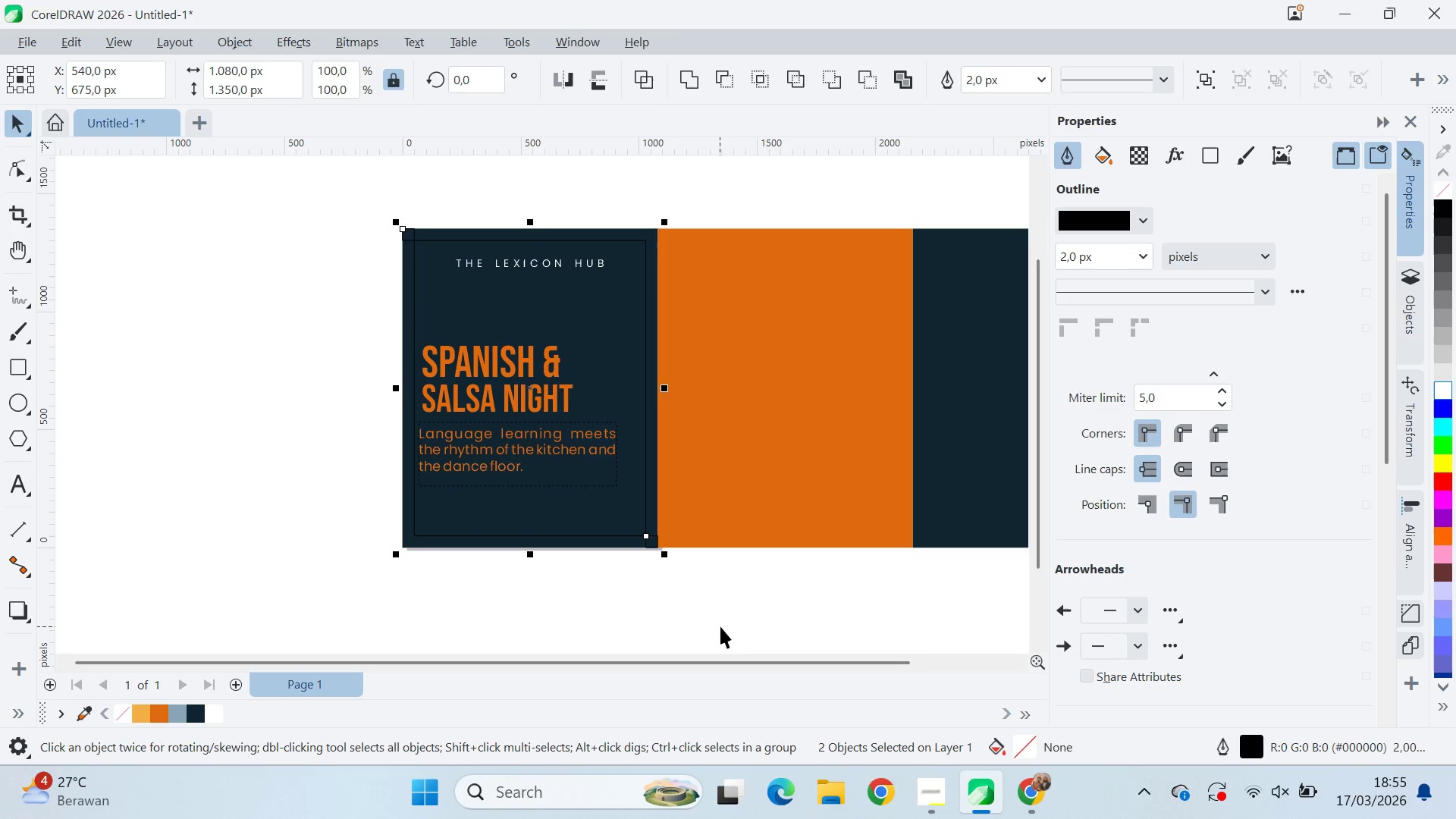 
key(Delete)
 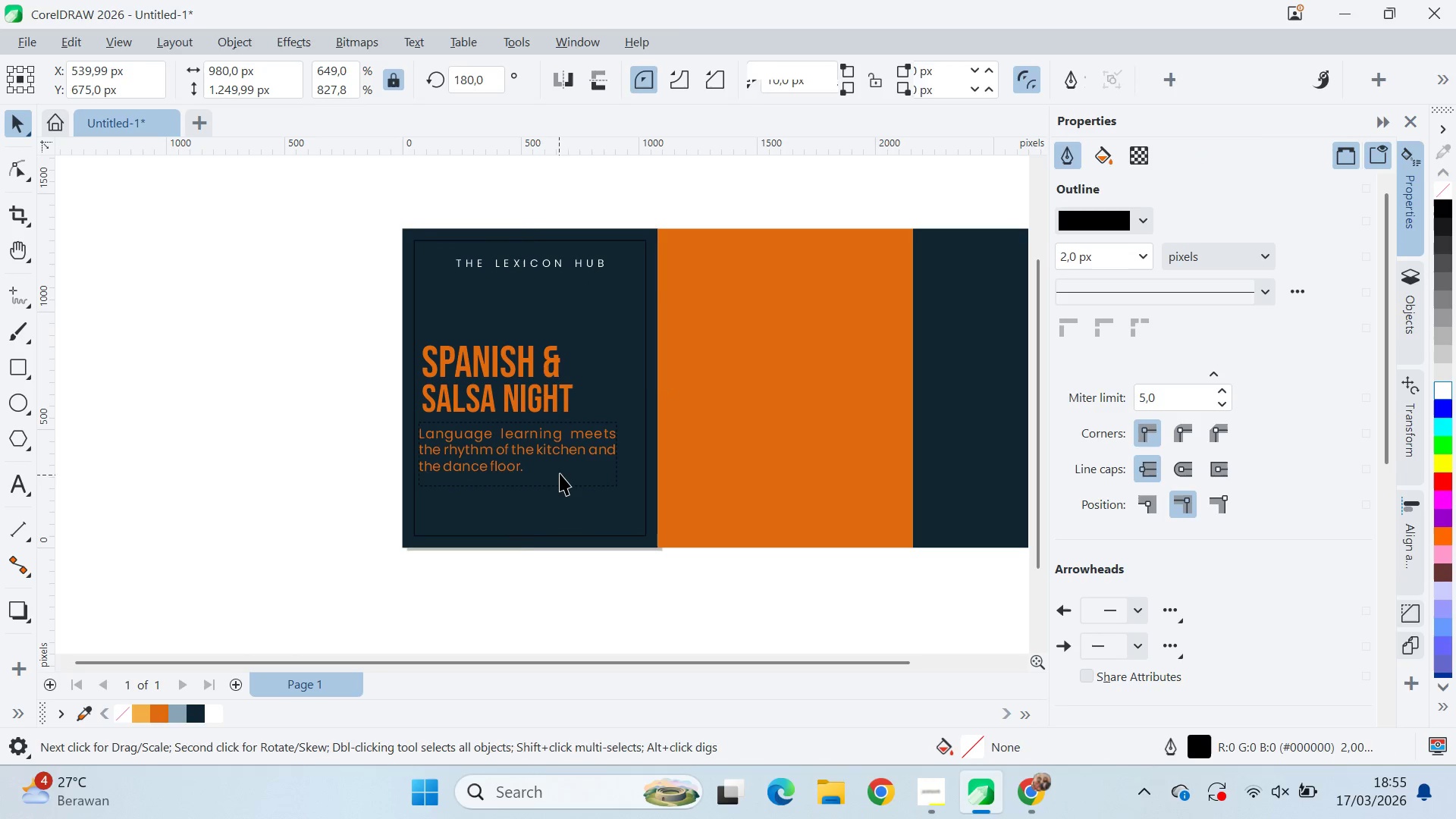 
key(Shift+ShiftLeft)
 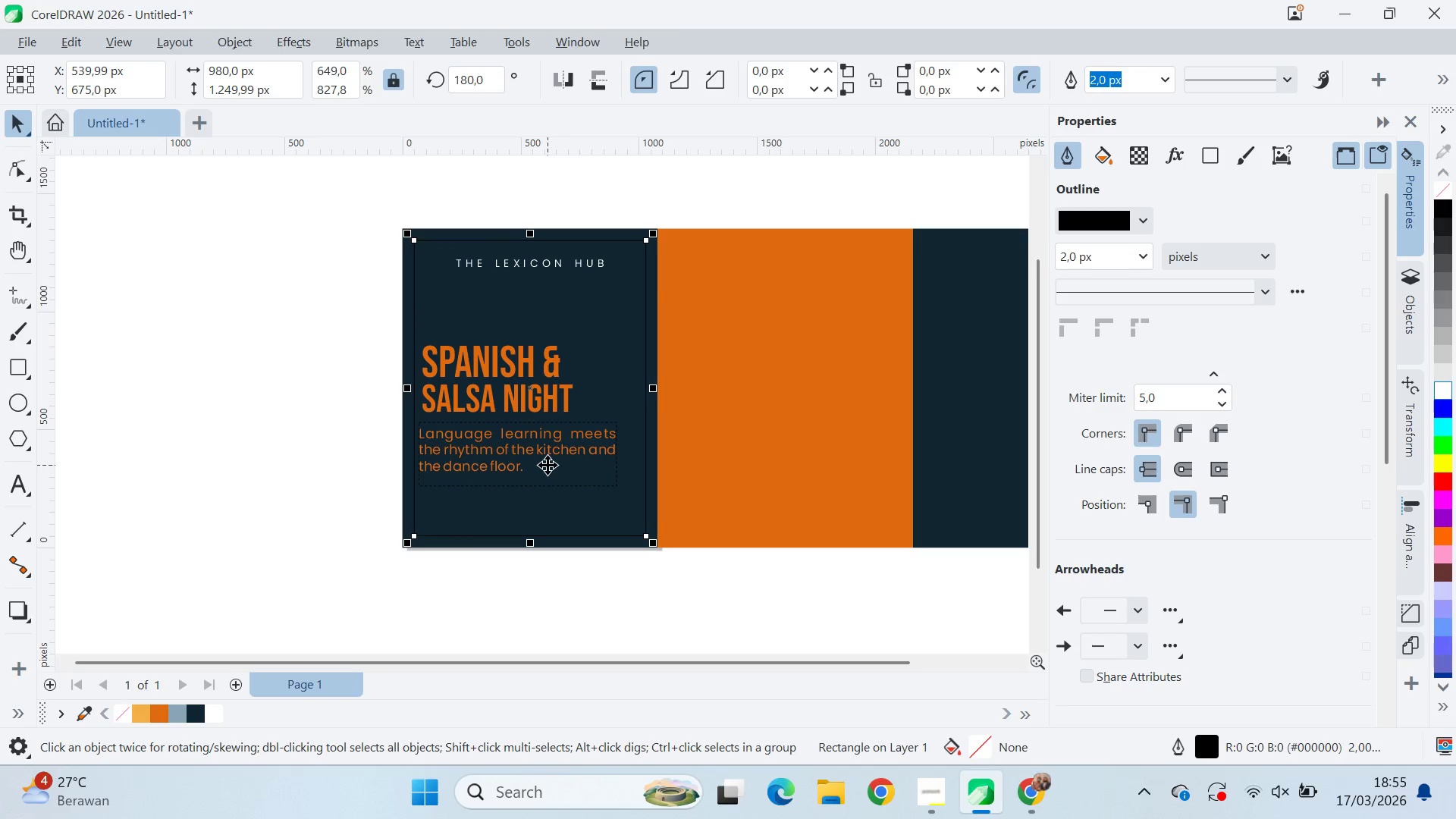 
key(Control+PageDown)
 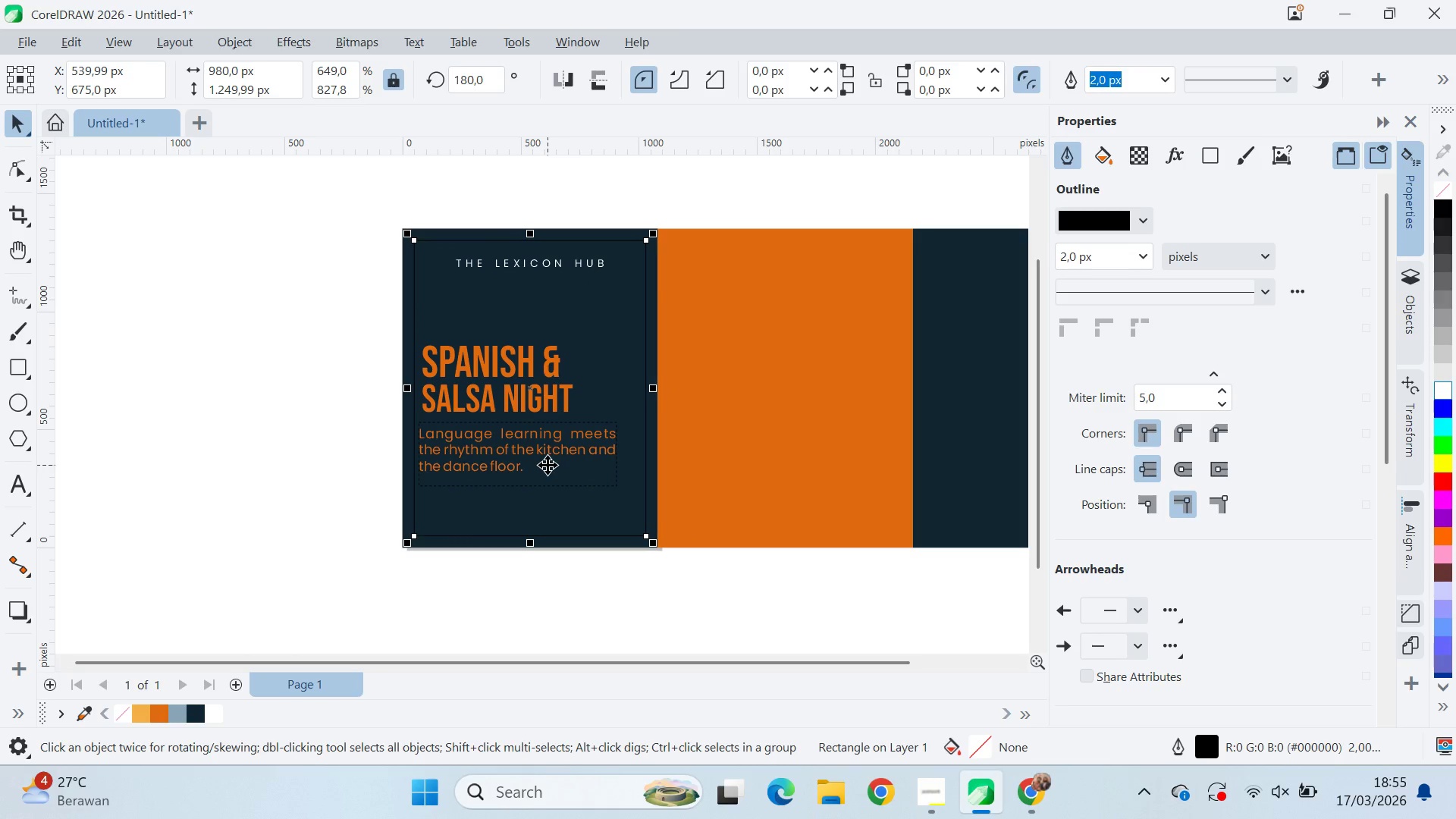 
key(Control+PageDown)
 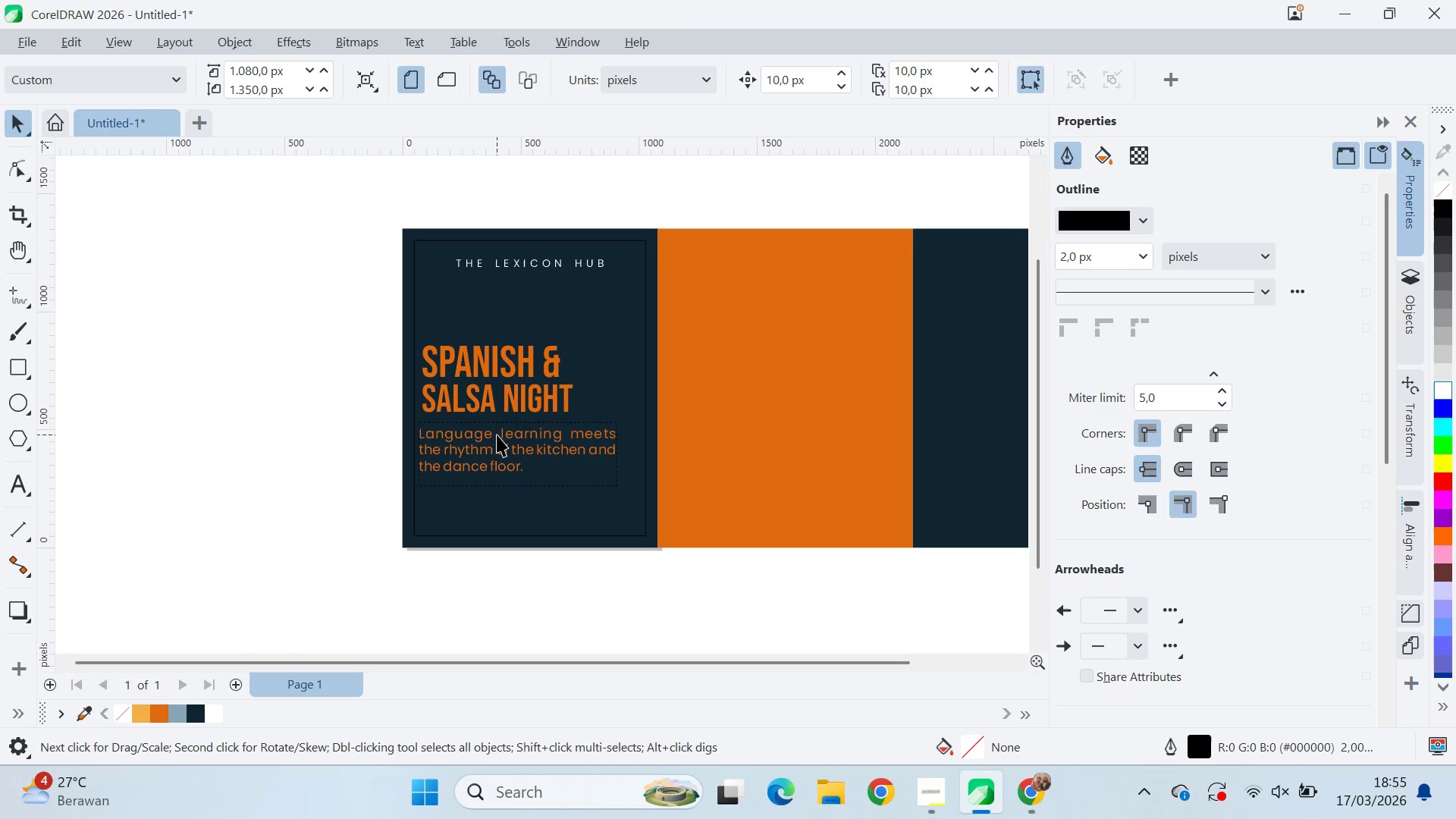 
left_click([502, 441])
 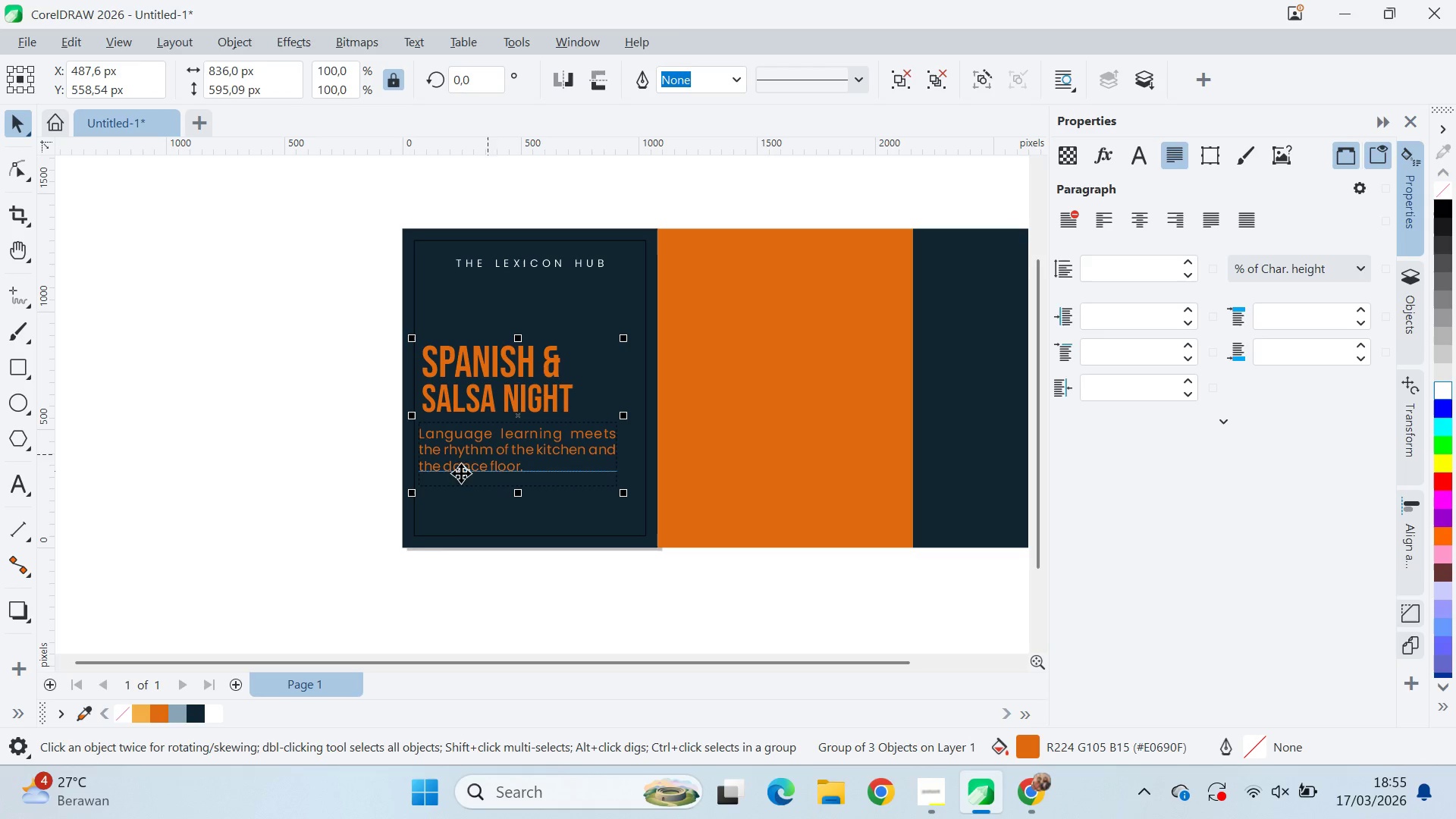 
hold_key(key=ShiftLeft, duration=0.39)
left_click([459, 511])
 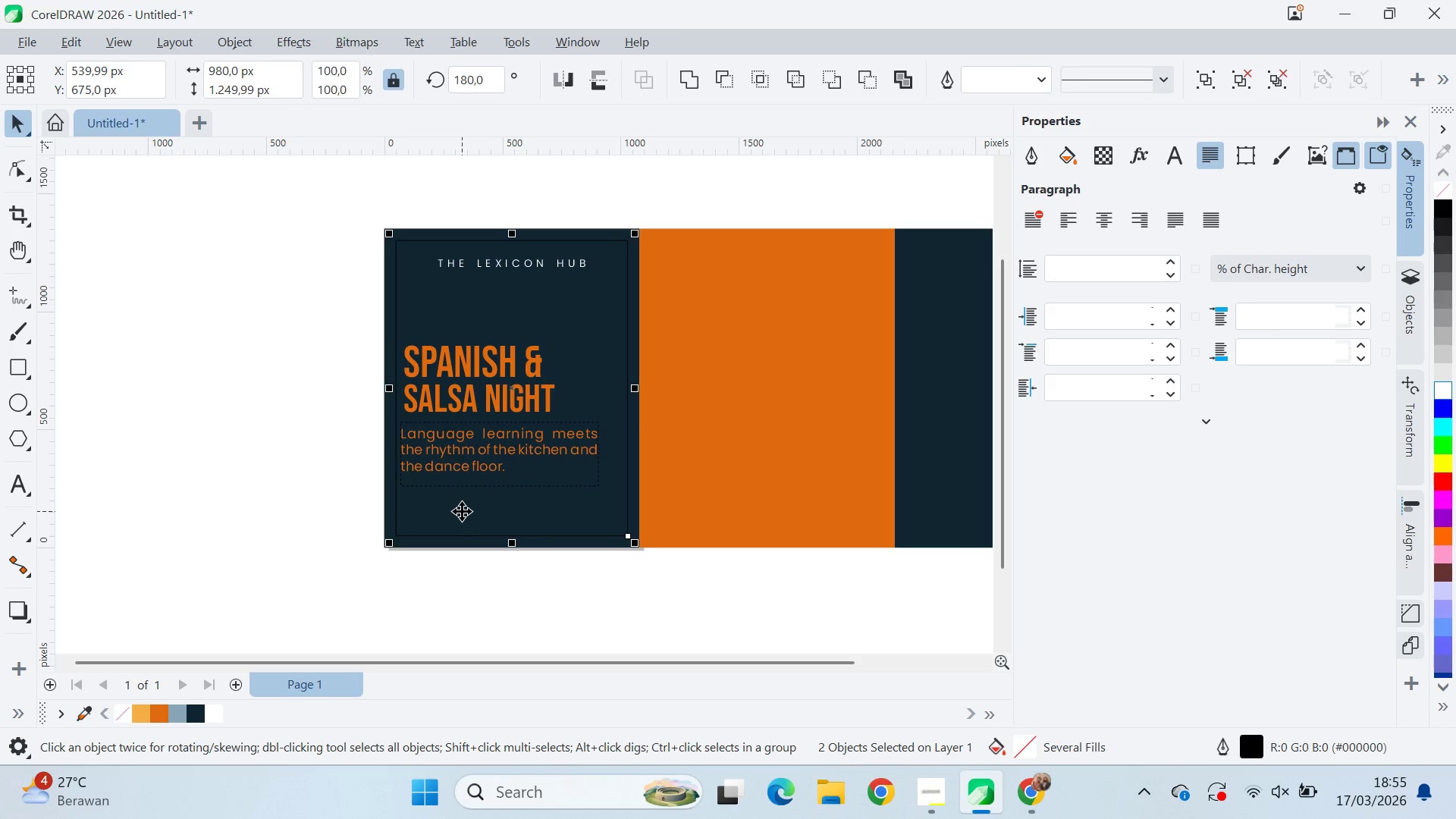 
key(L)
 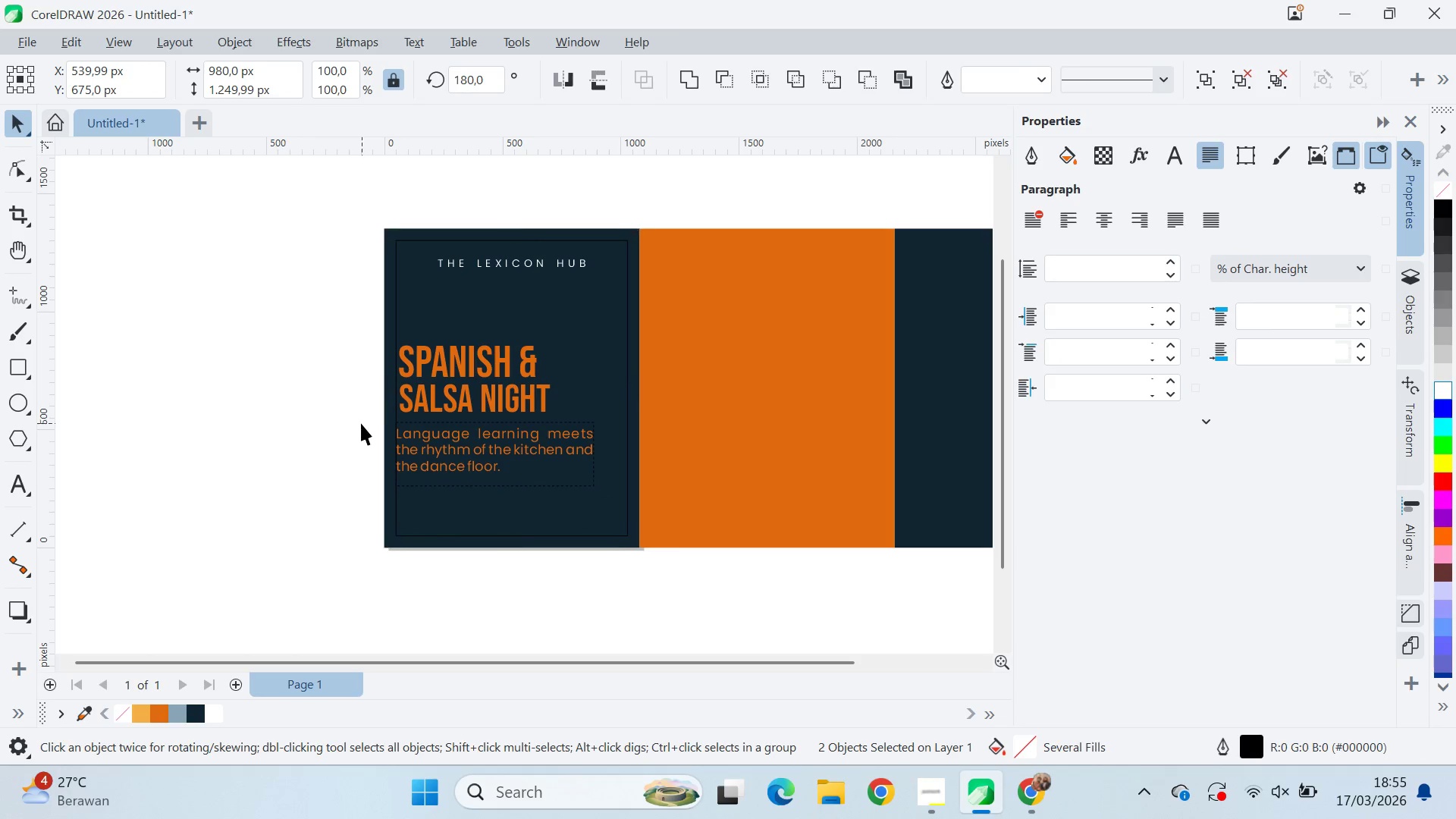 
double_click([431, 389])
 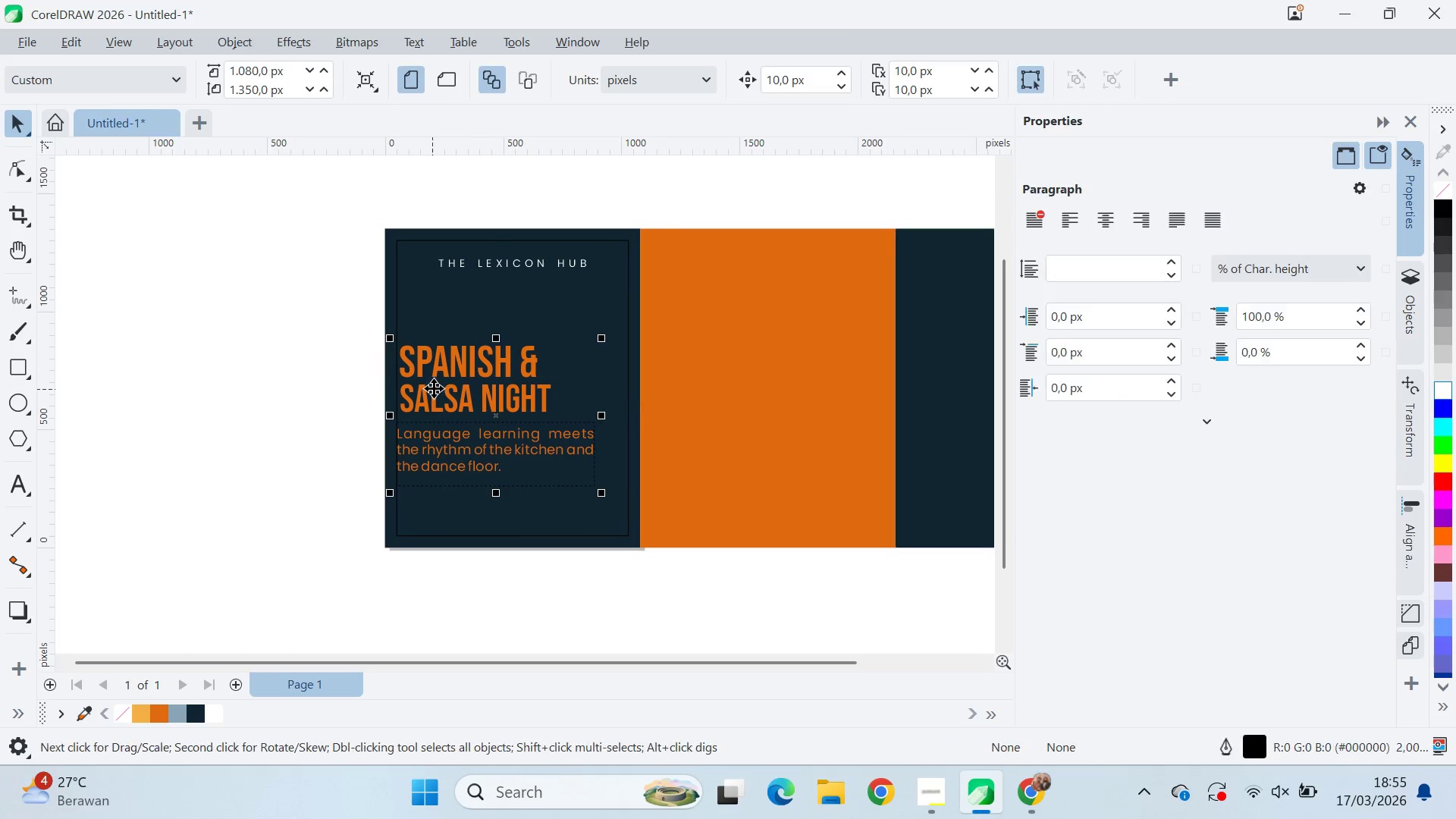 
scroll: coordinate [425, 395], scroll_direction: up, amount: 11.0
 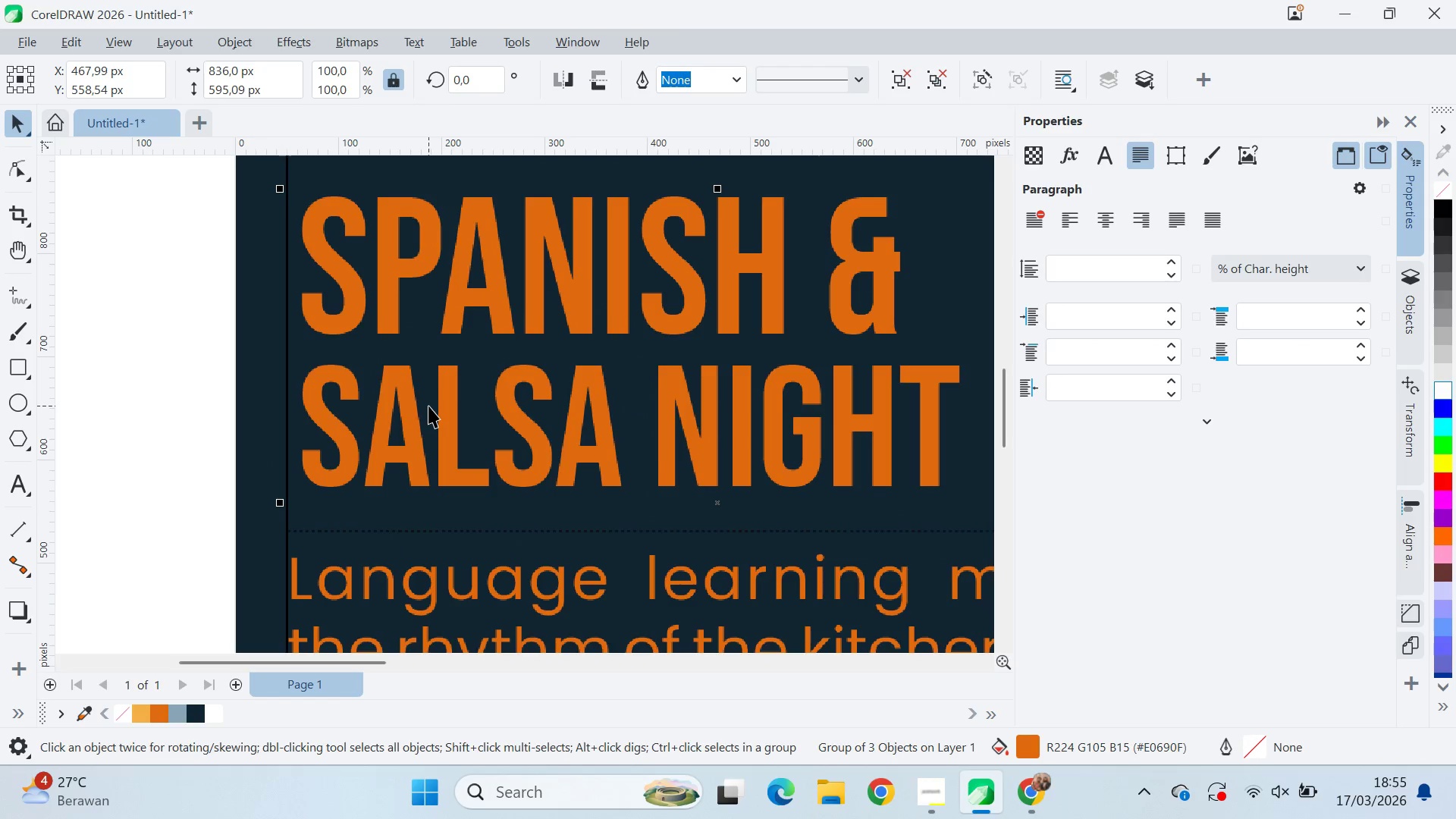 
key(Q)
 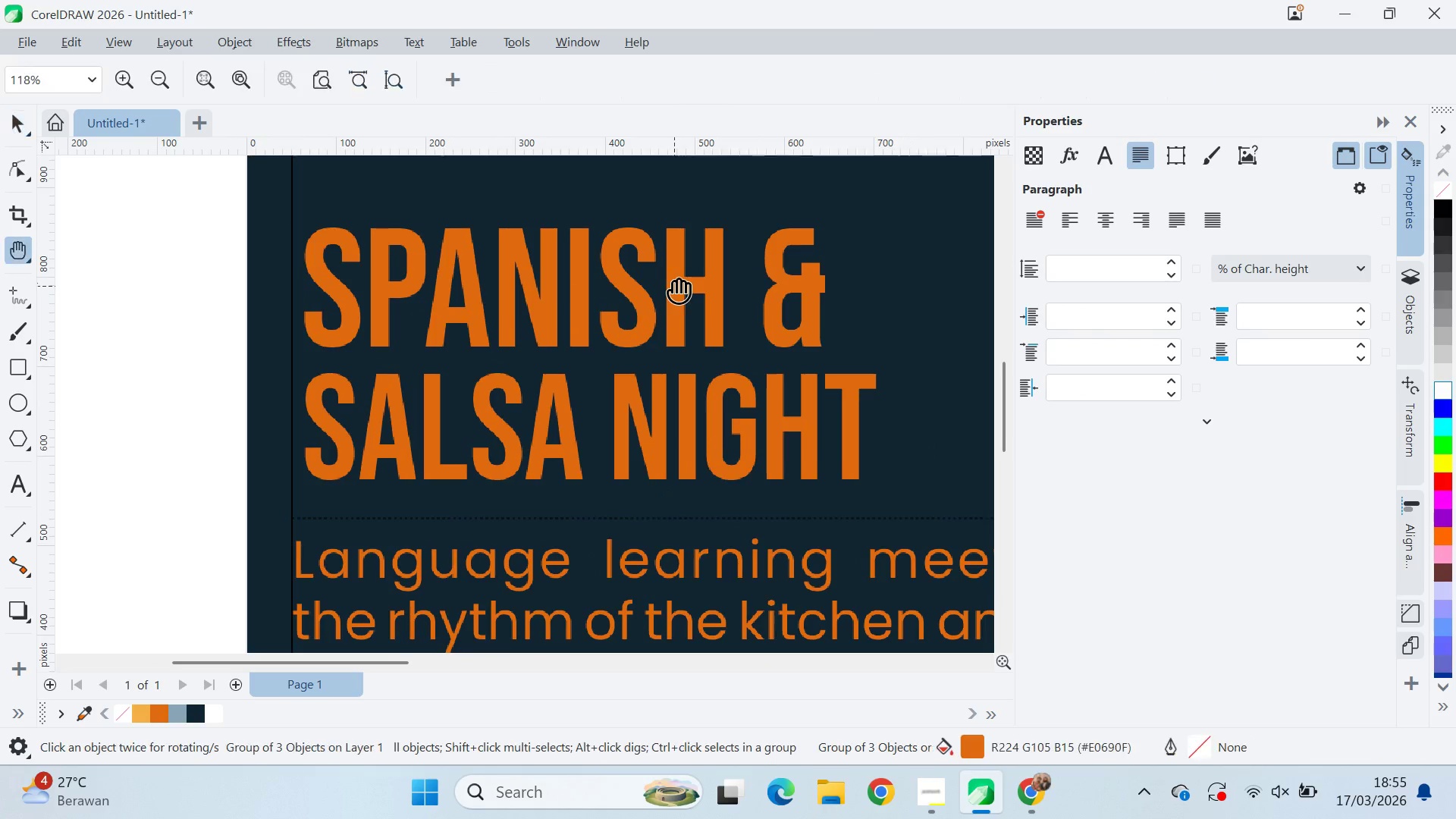 
left_click_drag(start_coordinate=[674, 283], to_coordinate=[523, 562])
 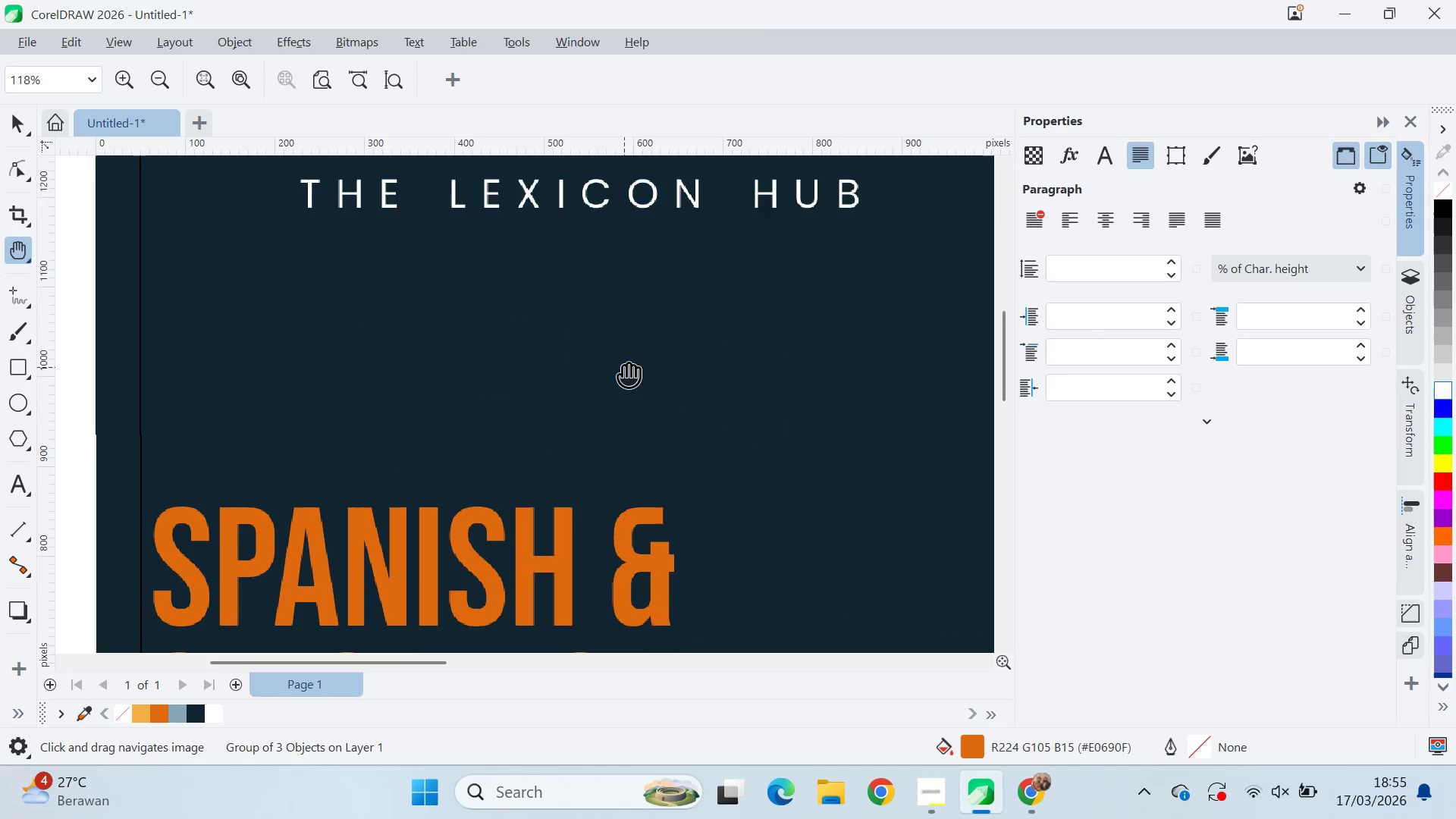 
scroll: coordinate [444, 403], scroll_direction: down, amount: 1.0
 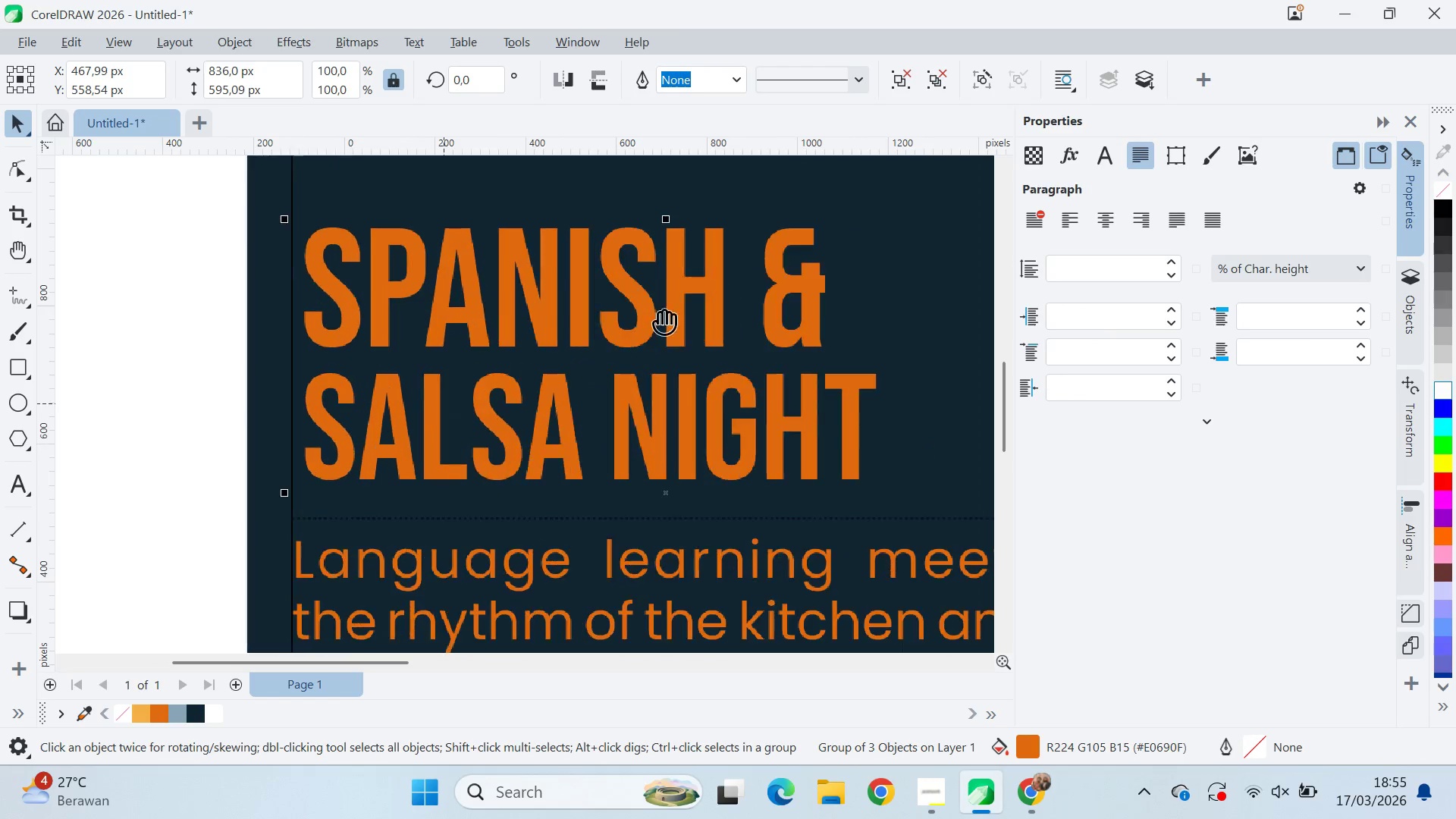 
left_click_drag(start_coordinate=[624, 367], to_coordinate=[636, 525])
 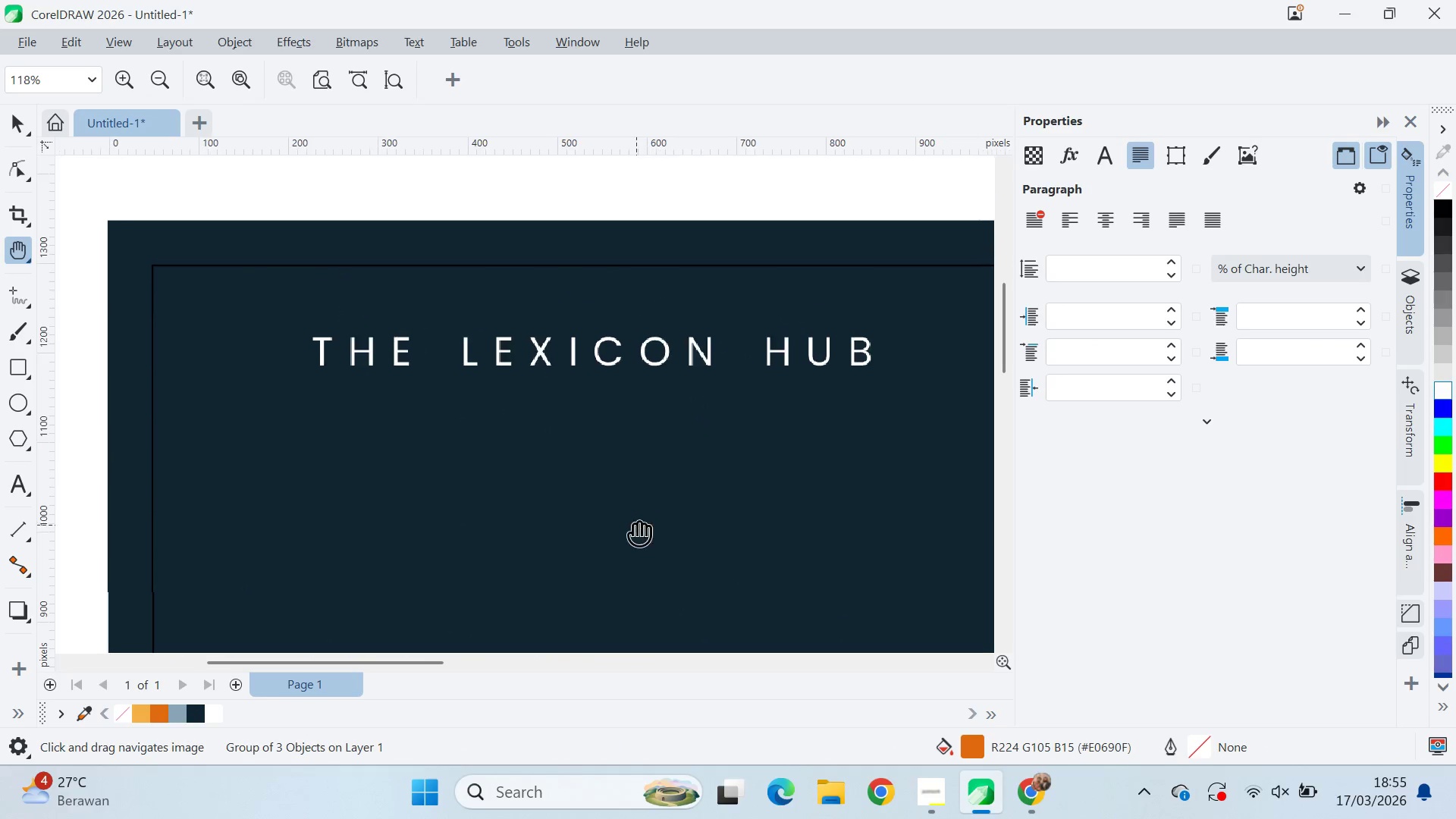 
key(V)
 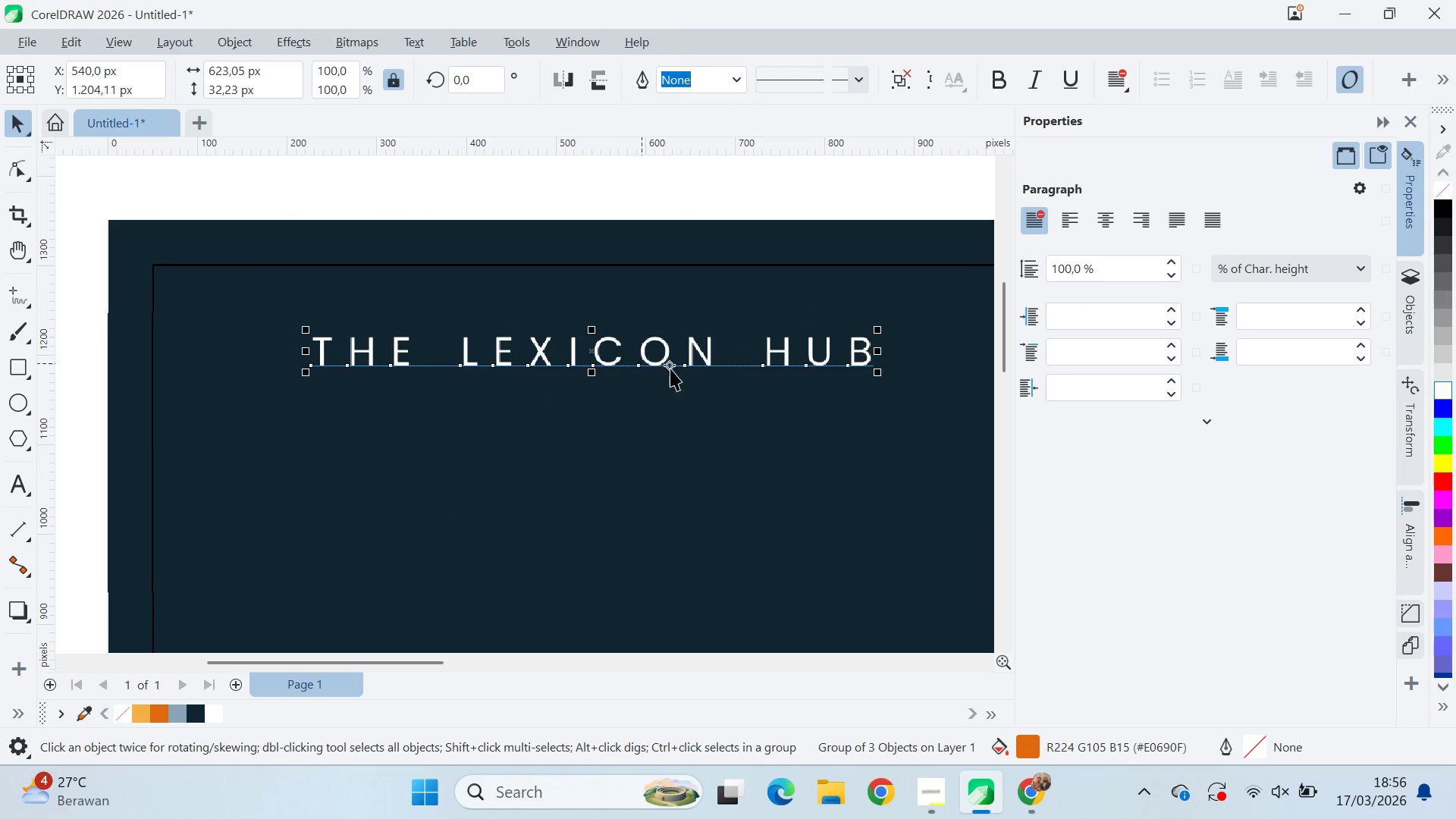 
left_click_drag(start_coordinate=[663, 366], to_coordinate=[659, 360])
 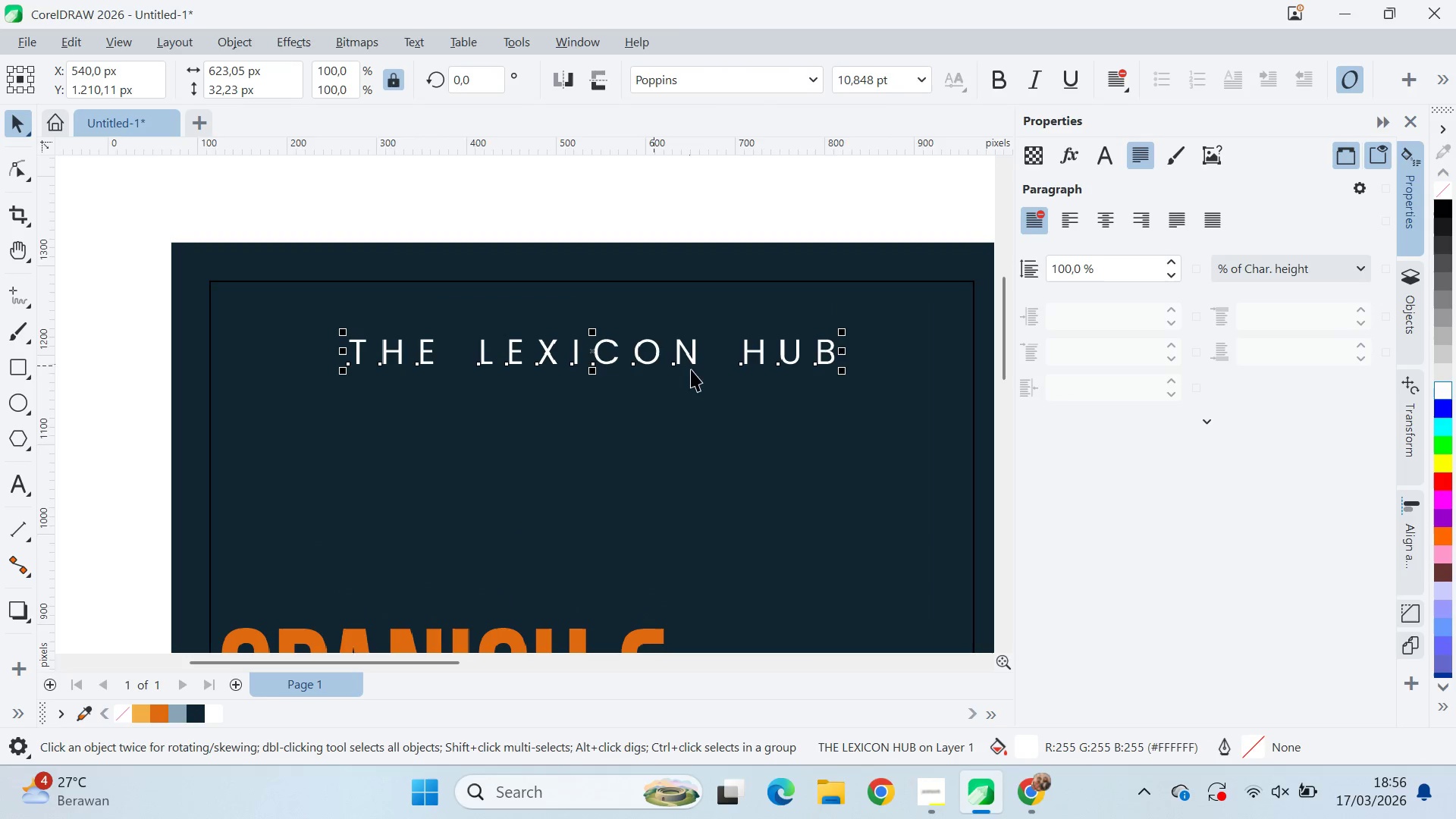 
hold_key(key=ShiftLeft, duration=0.86)
 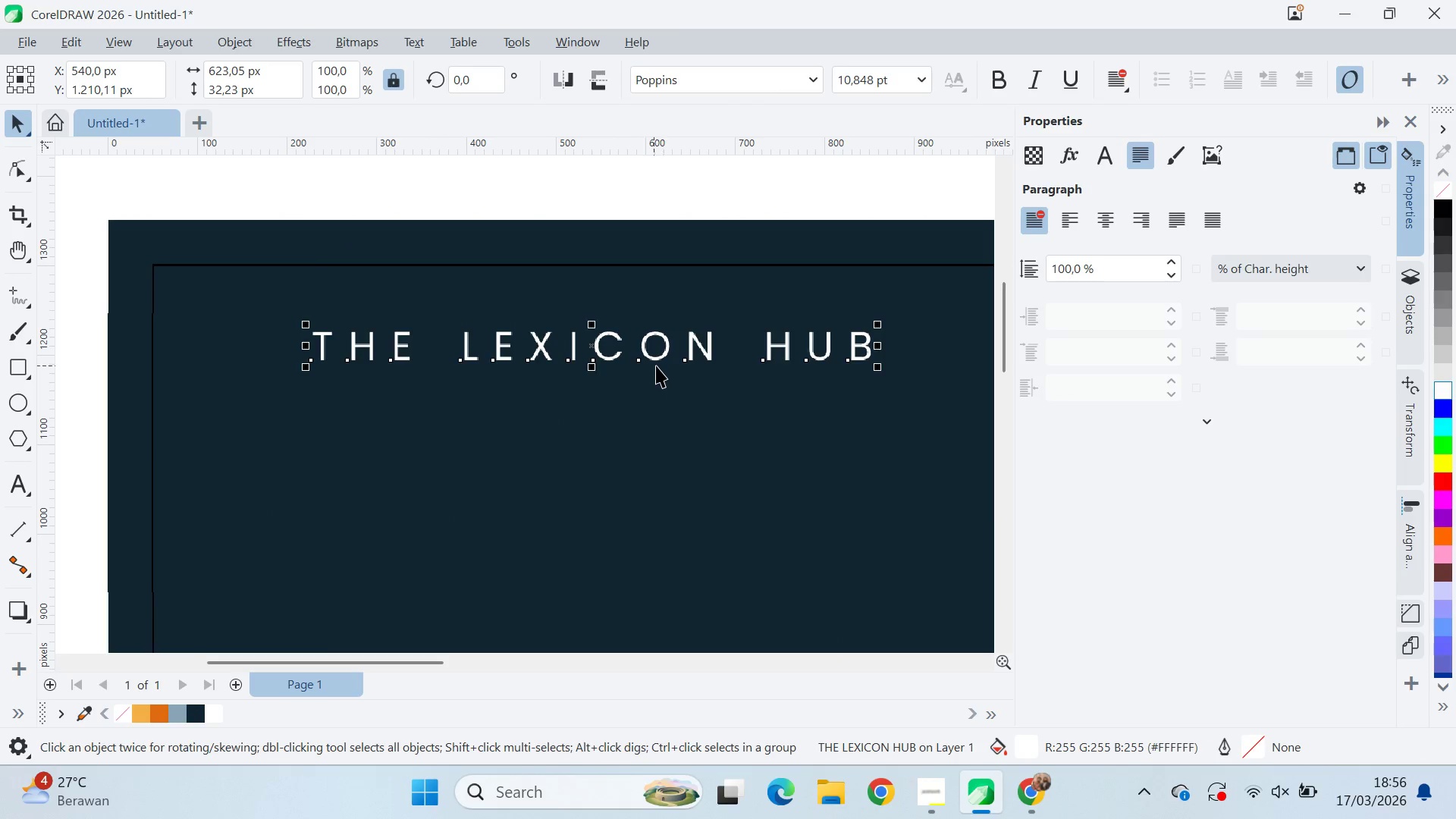 
key(Q)
 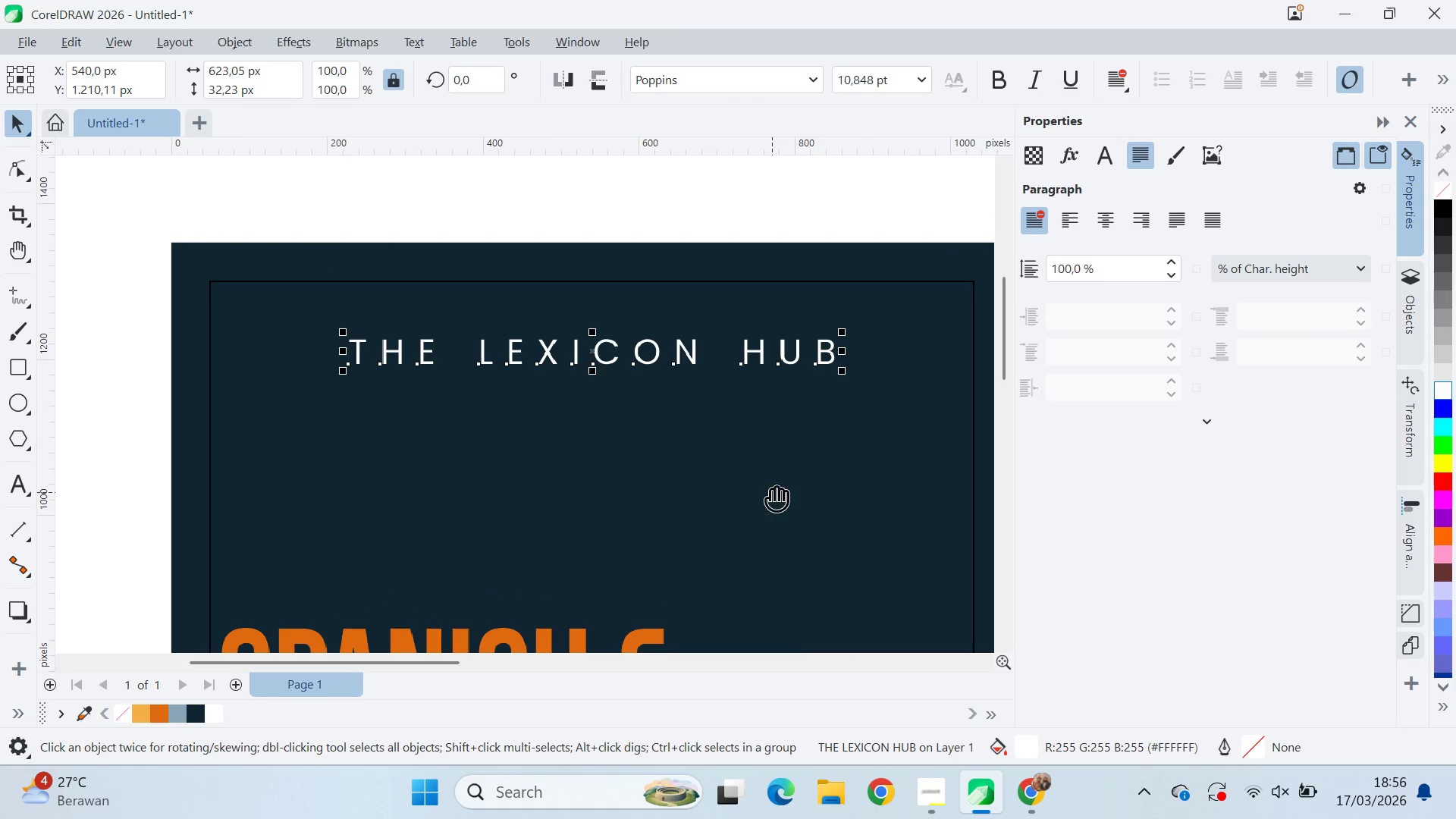 
left_click_drag(start_coordinate=[772, 490], to_coordinate=[539, 287])
 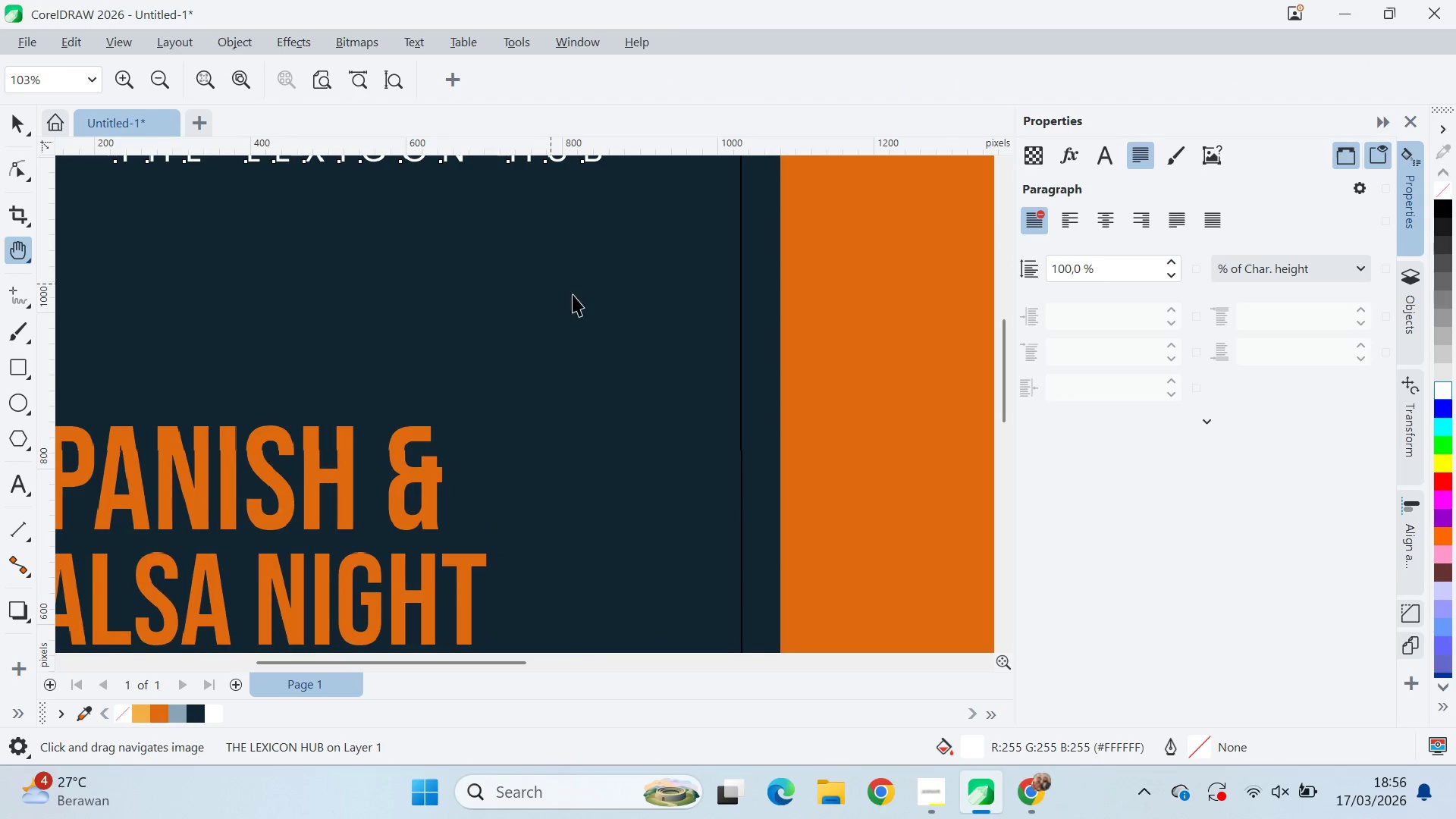 
scroll: coordinate [679, 359], scroll_direction: down, amount: 1.0
 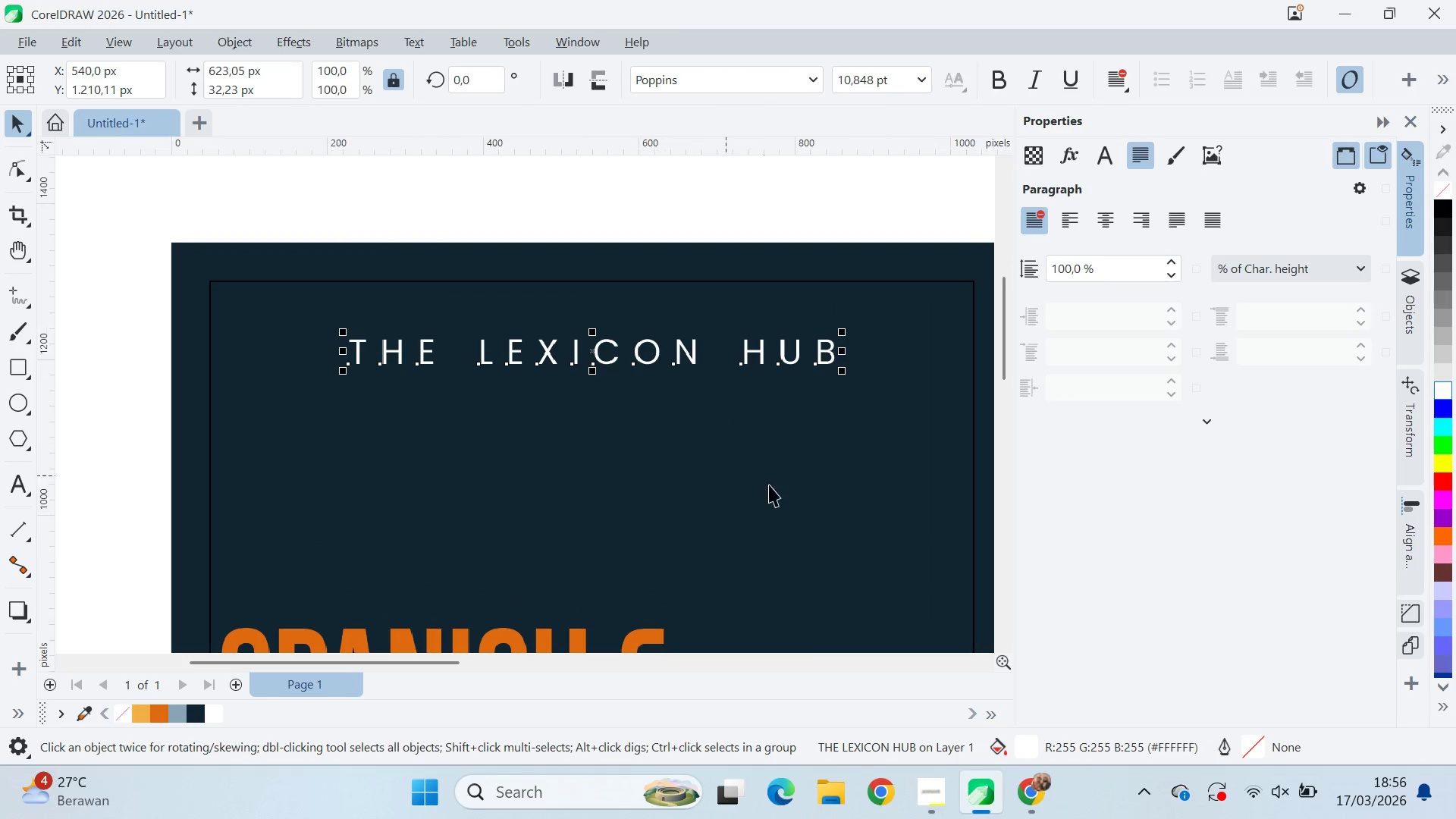 
key(V)
 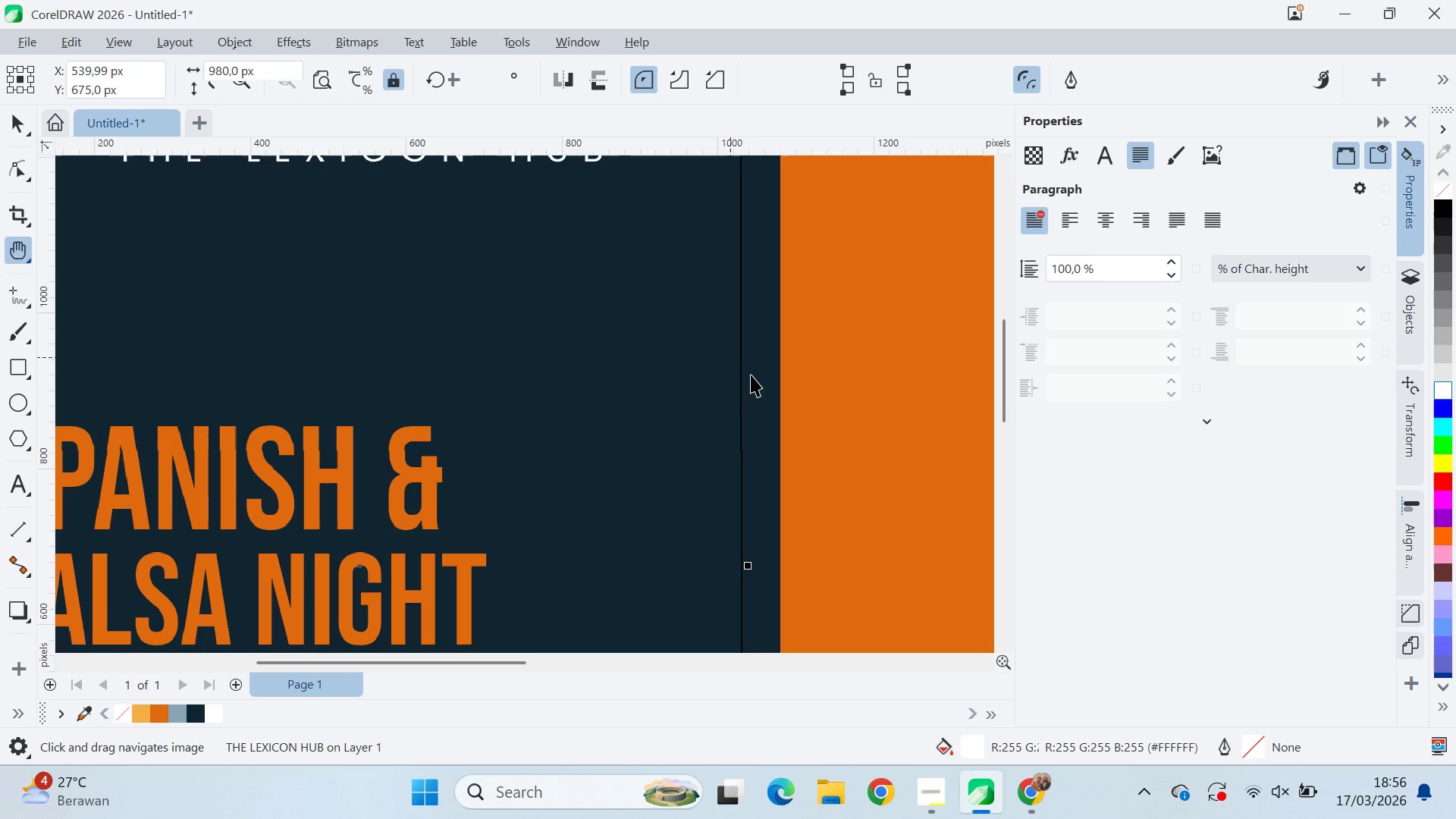 
scroll: coordinate [746, 381], scroll_direction: down, amount: 7.0
 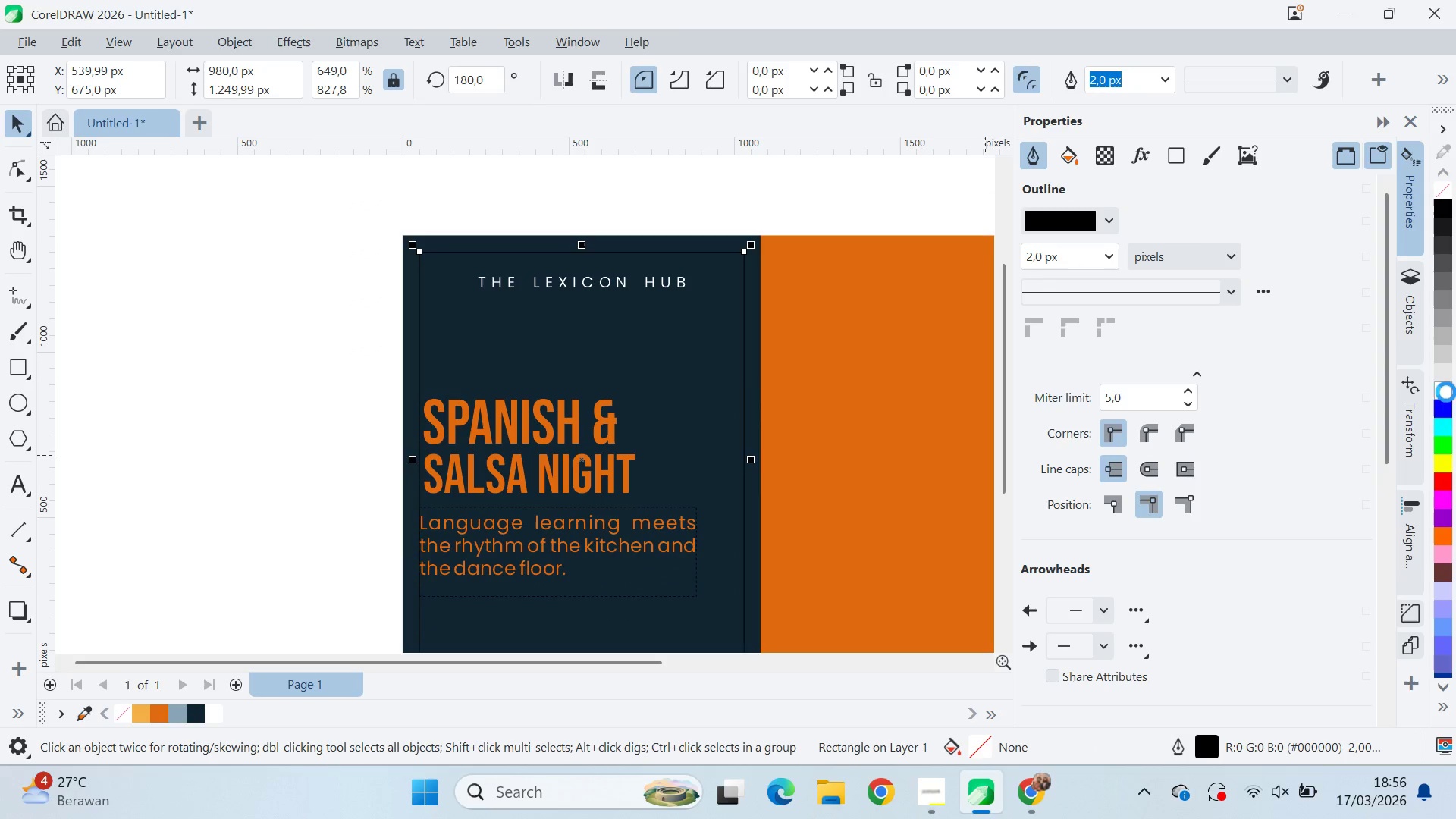 
type(qv)
 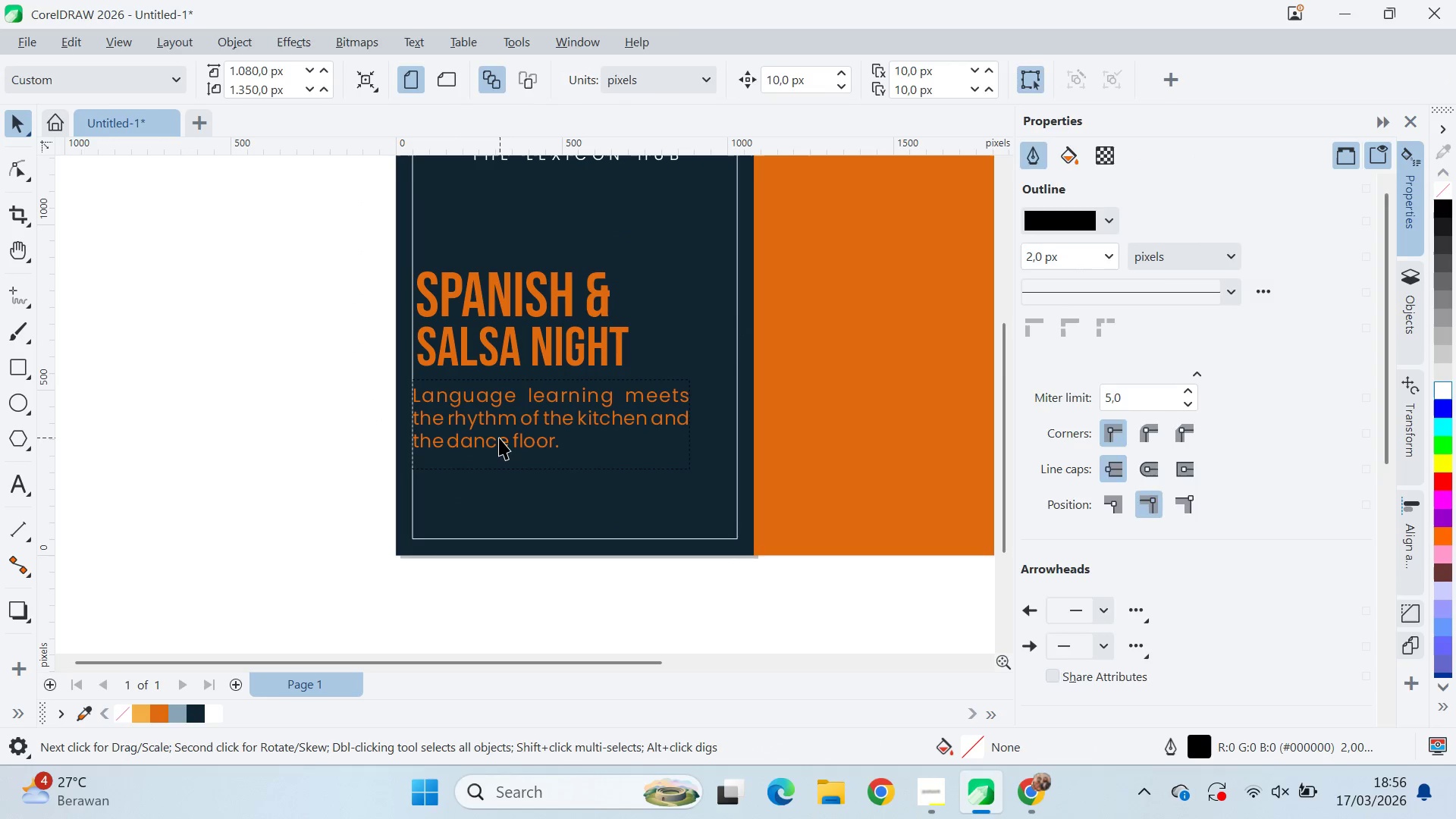 
left_click_drag(start_coordinate=[331, 428], to_coordinate=[324, 300])
 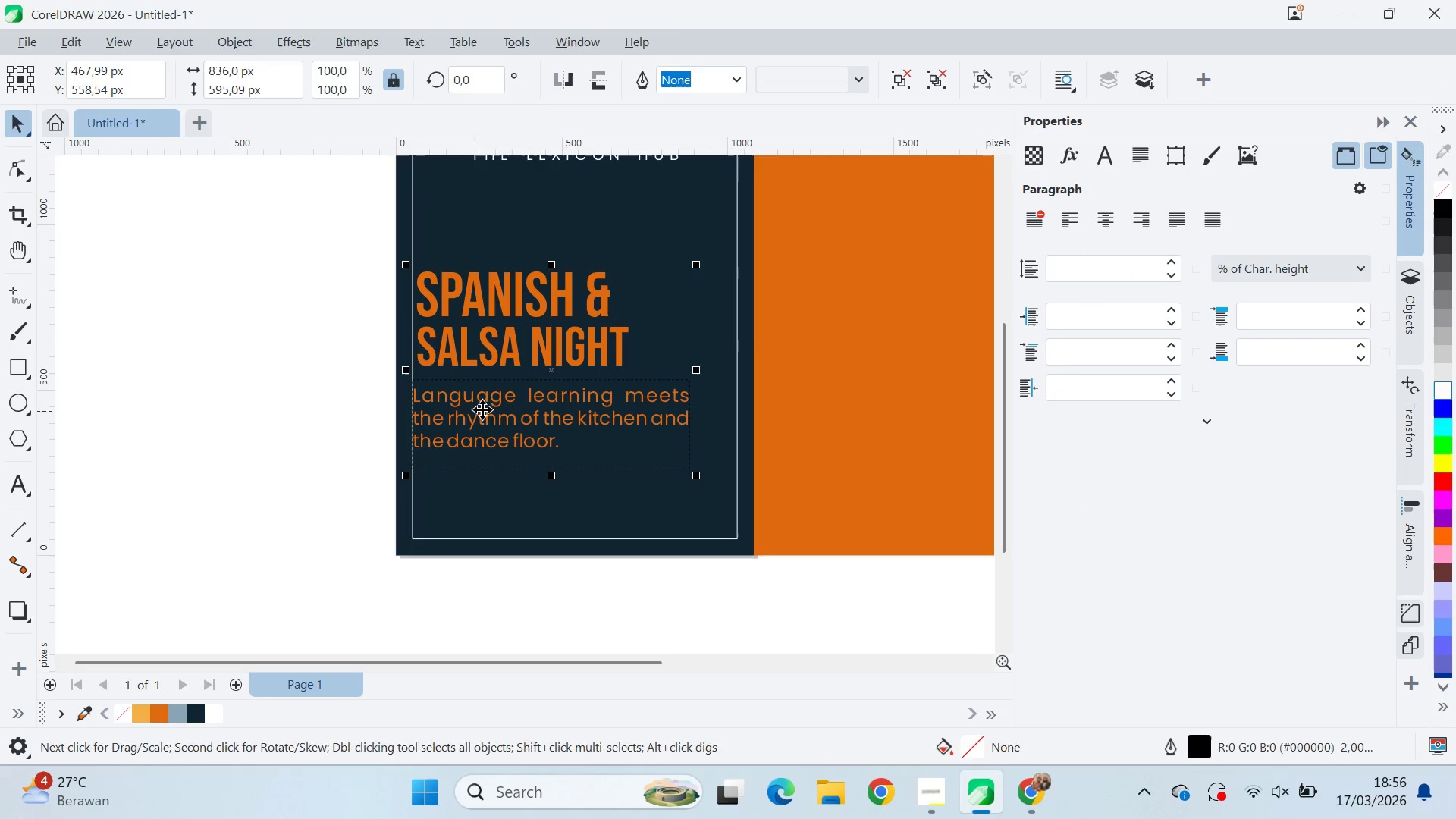 
key(Control+U)
 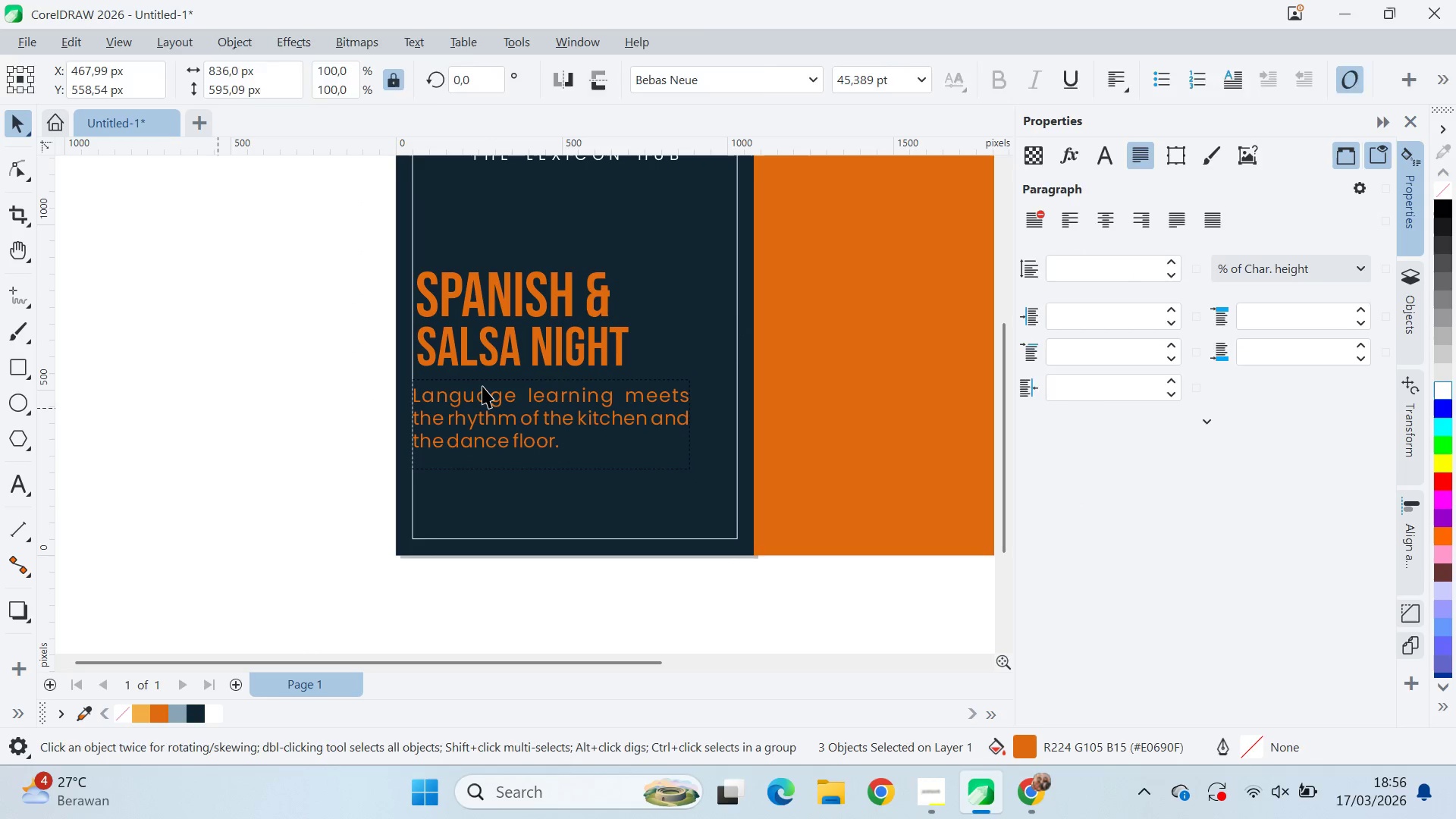 
double_click([488, 386])